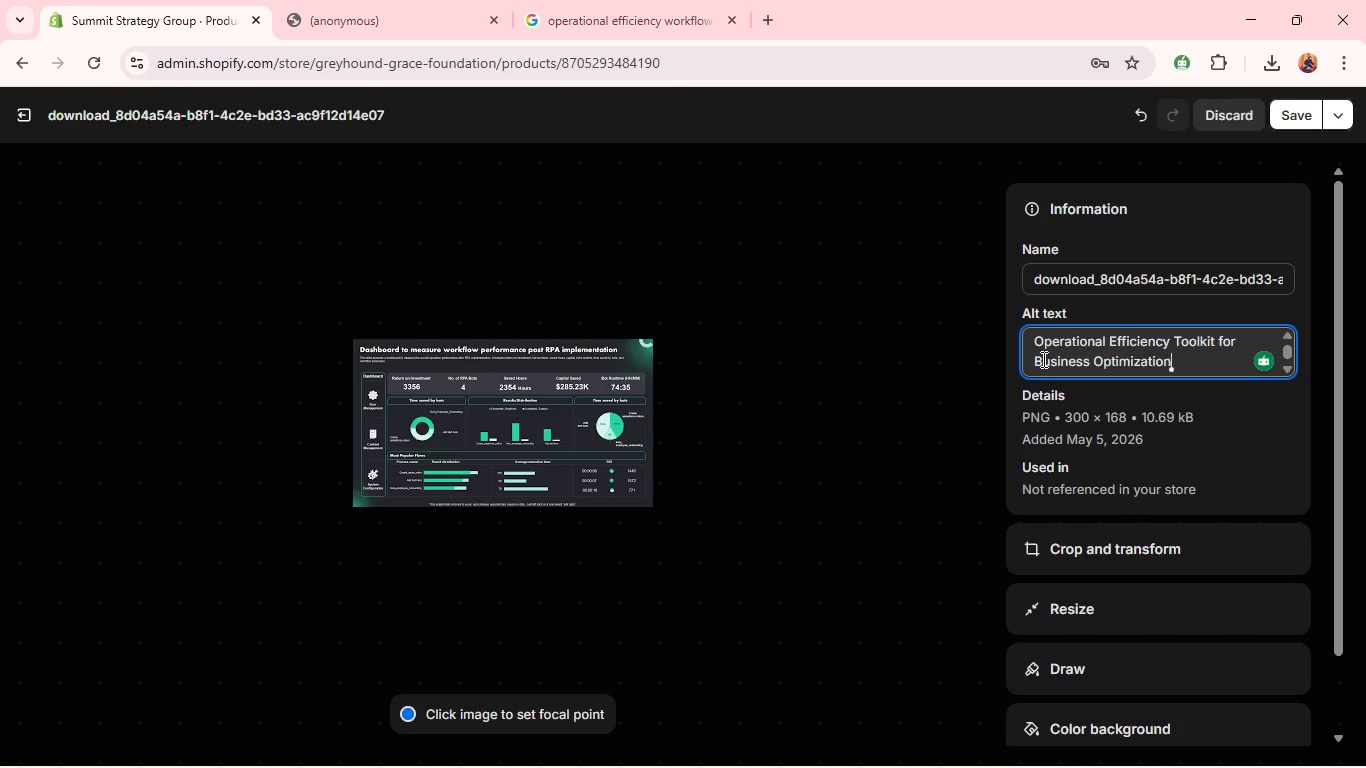 
key(Control+A)
 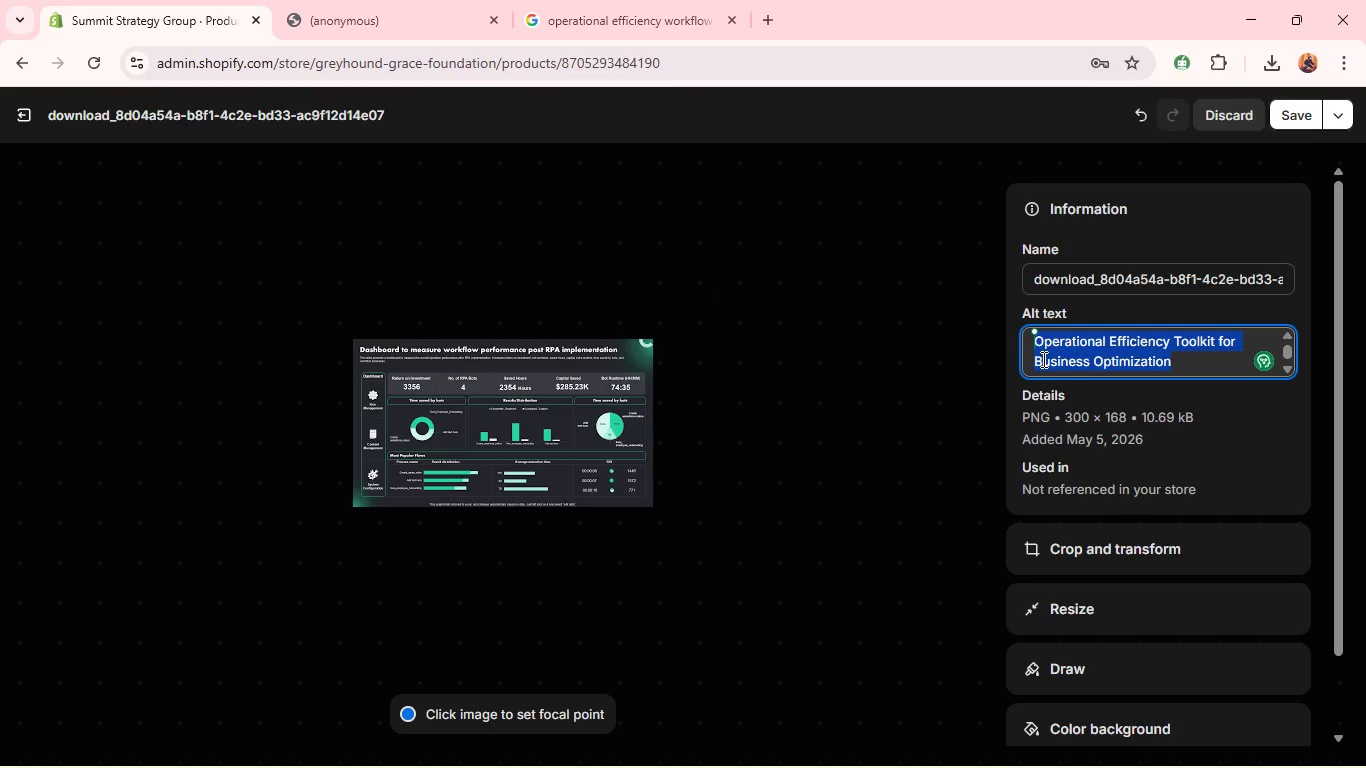 
key(Control+V)
 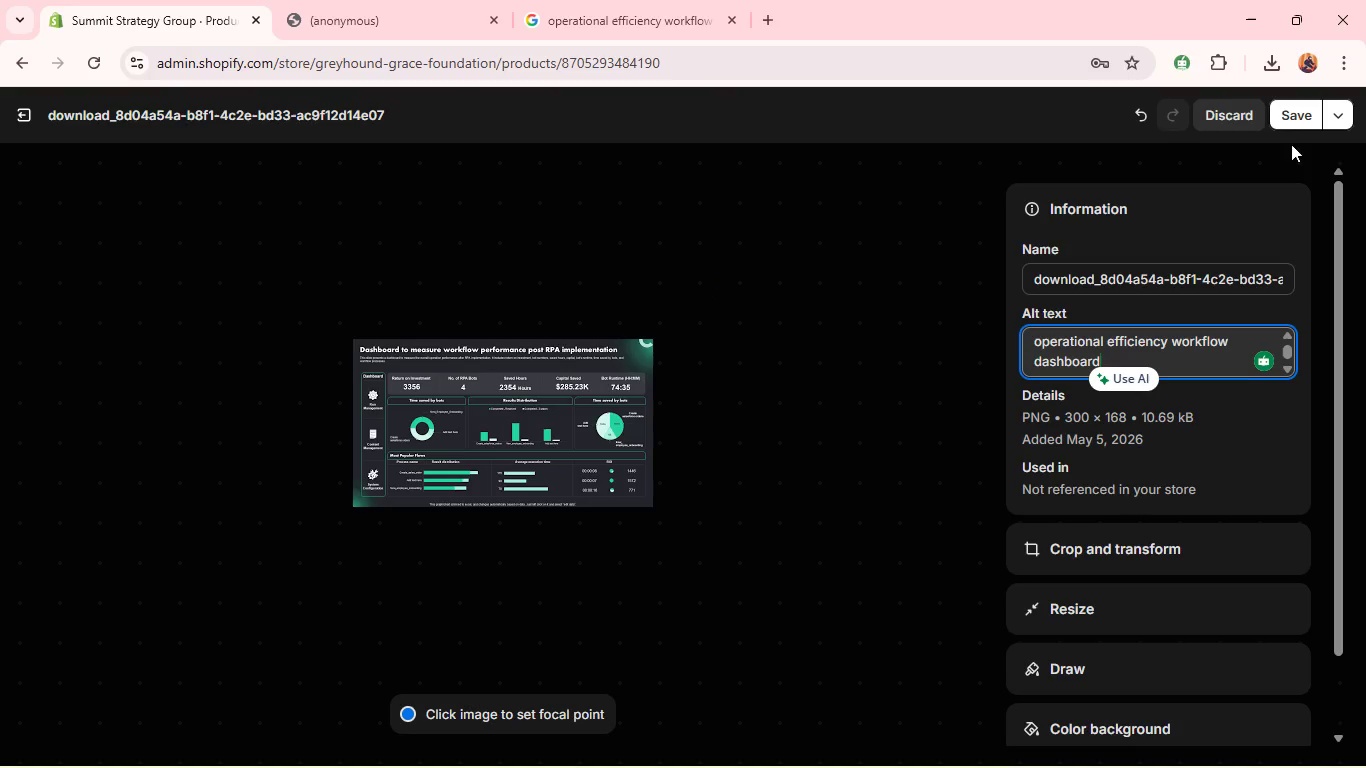 
left_click([1286, 119])
 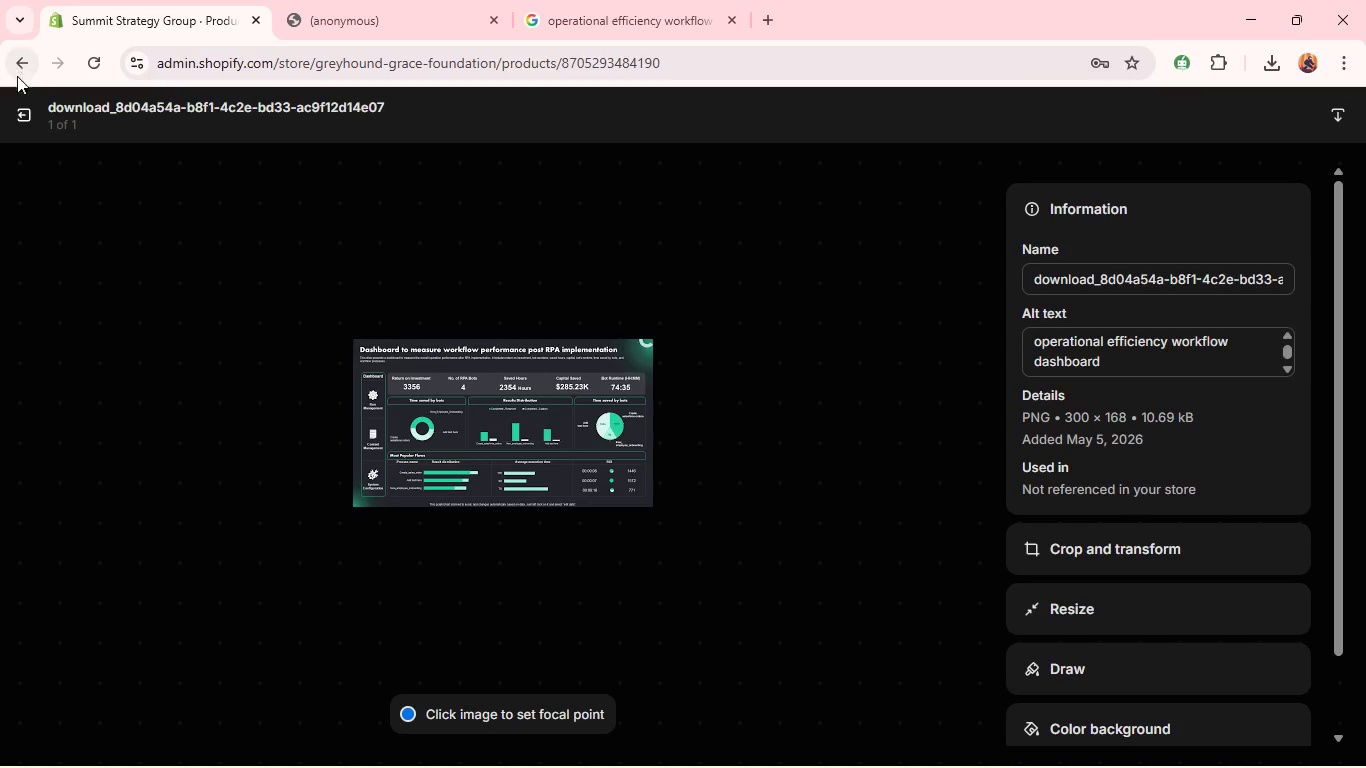 
left_click([25, 105])
 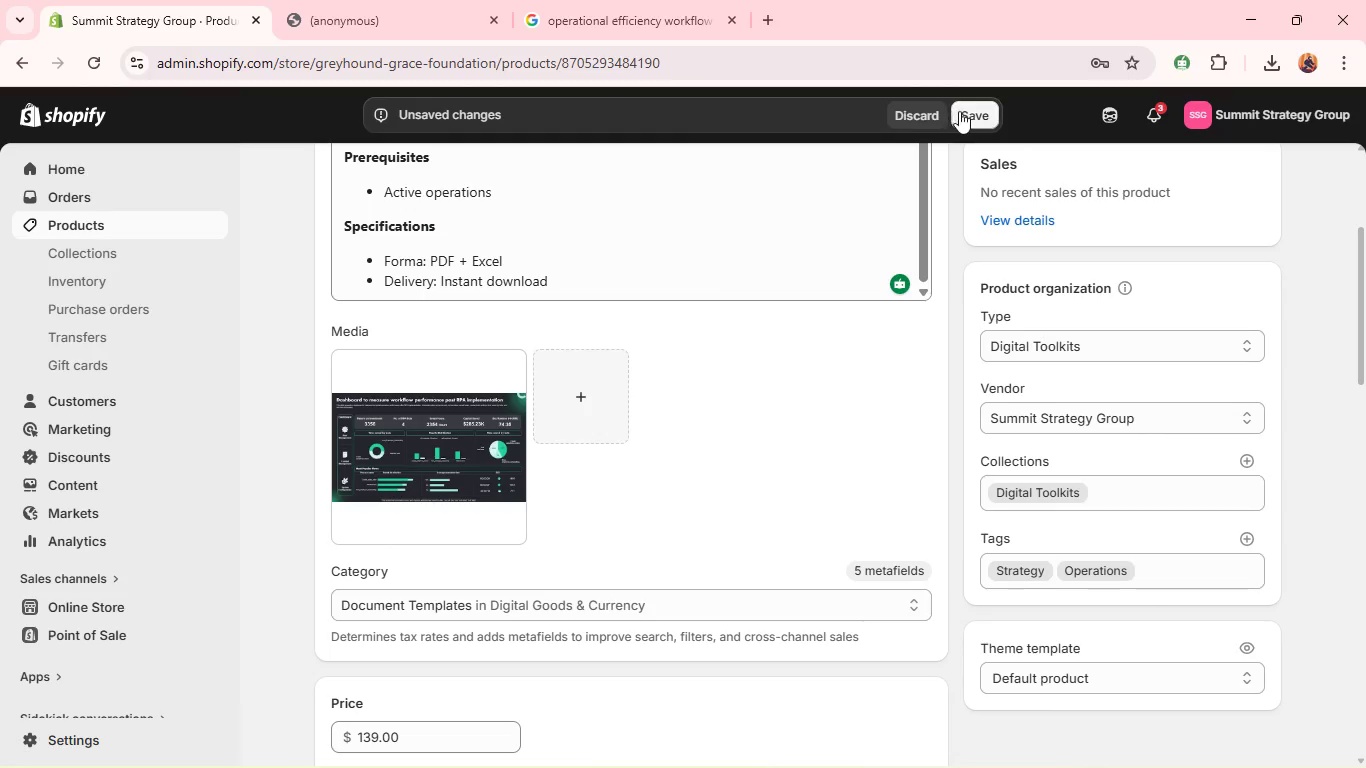 
left_click([963, 109])
 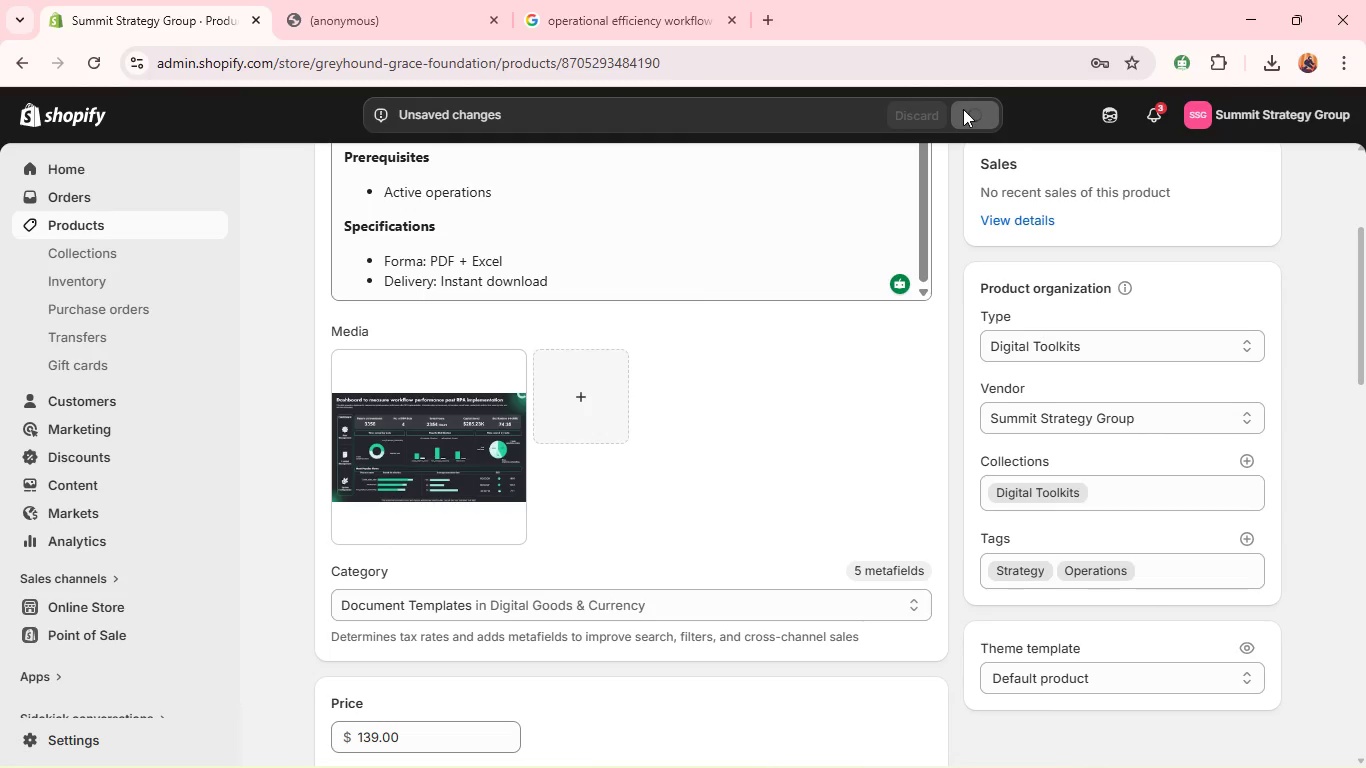 
mouse_move([586, 443])
 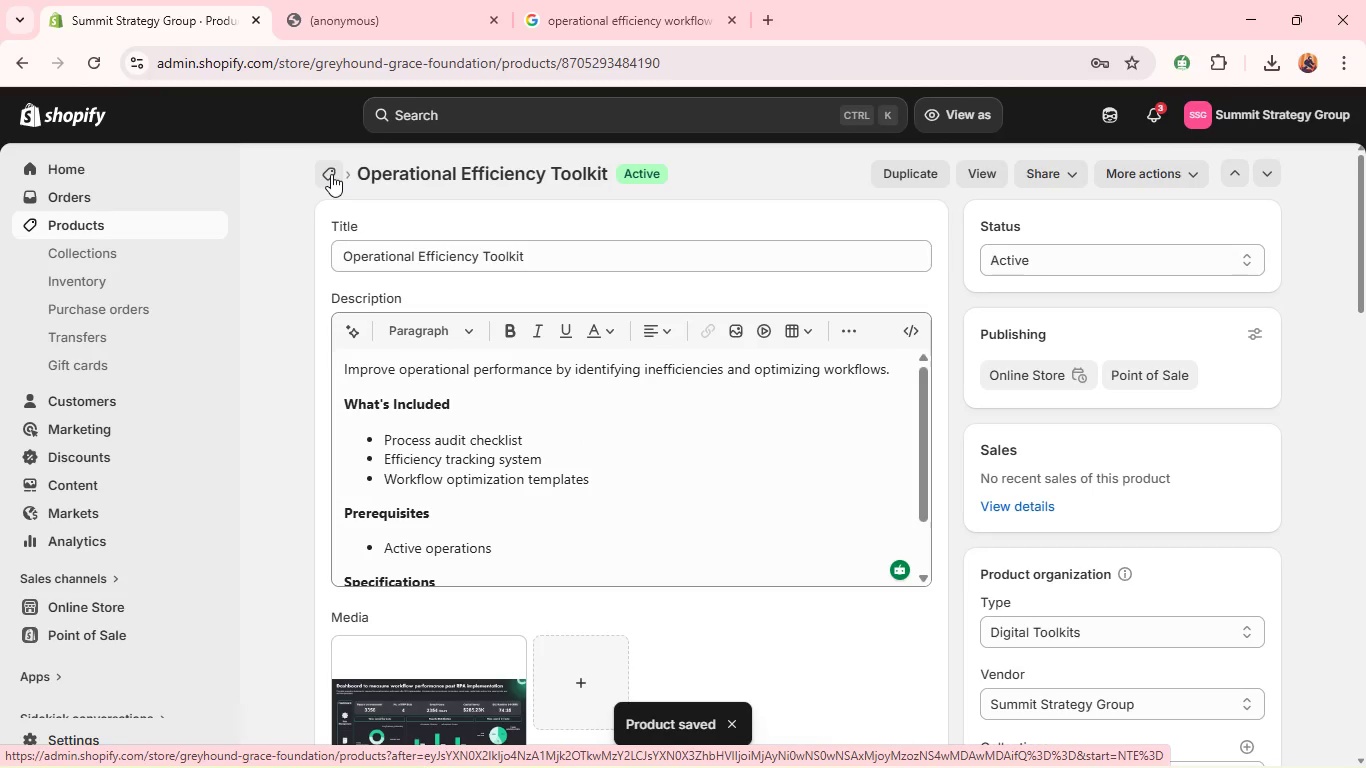 
left_click([331, 174])
 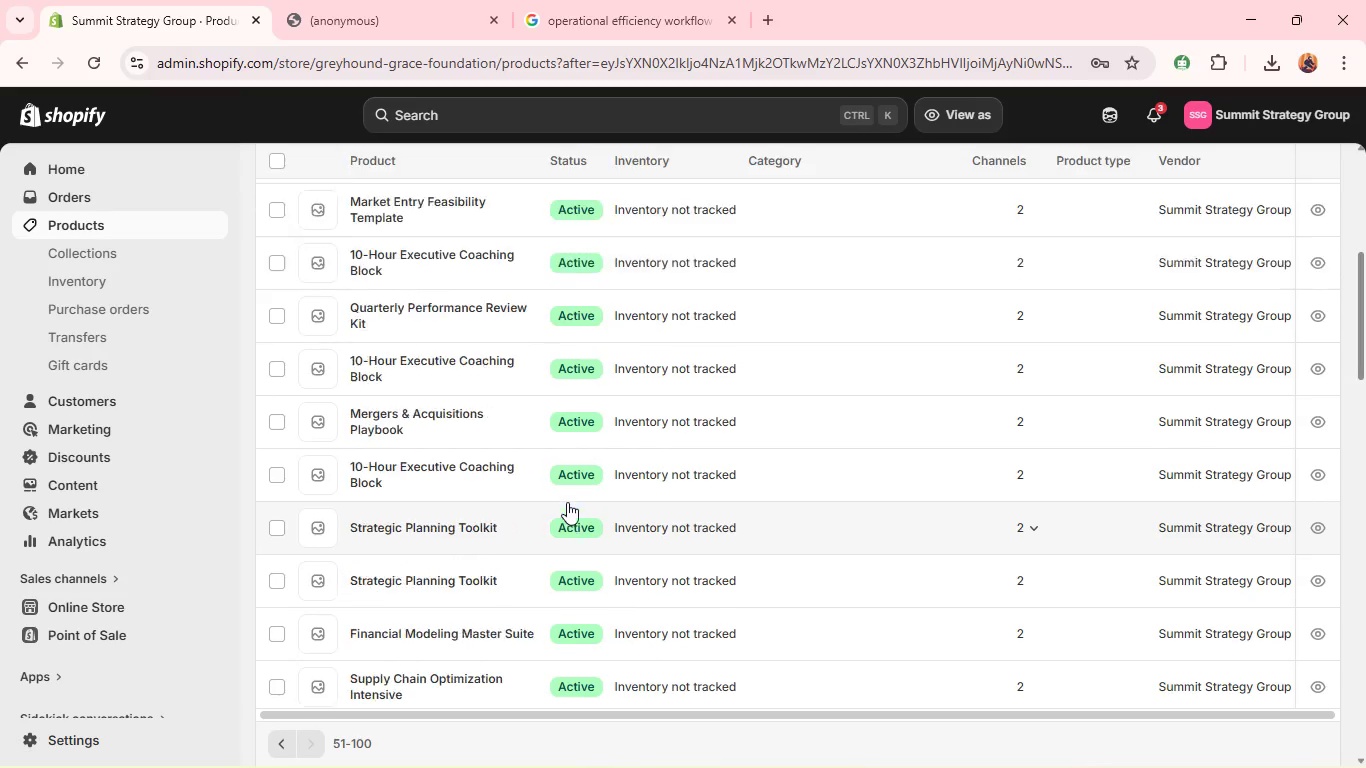 
wait(12.73)
 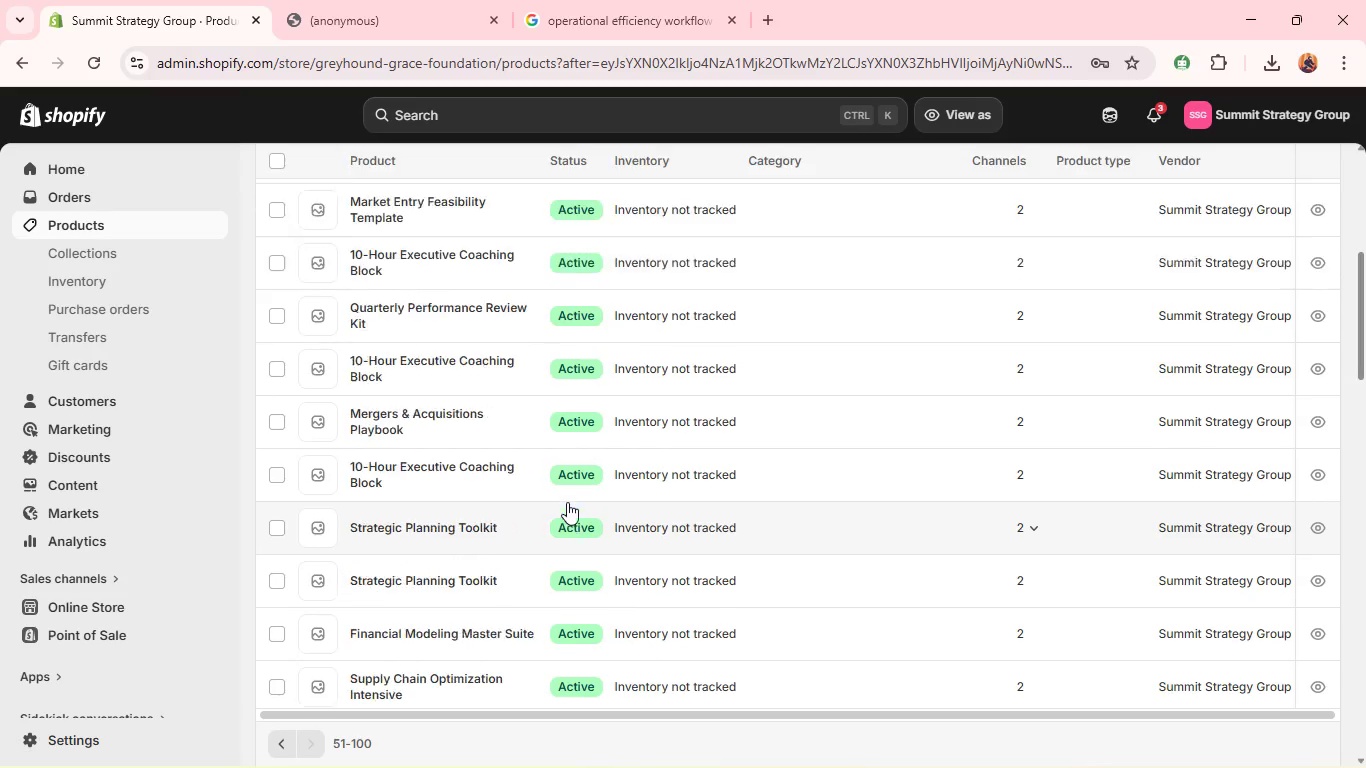 
left_click([475, 410])
 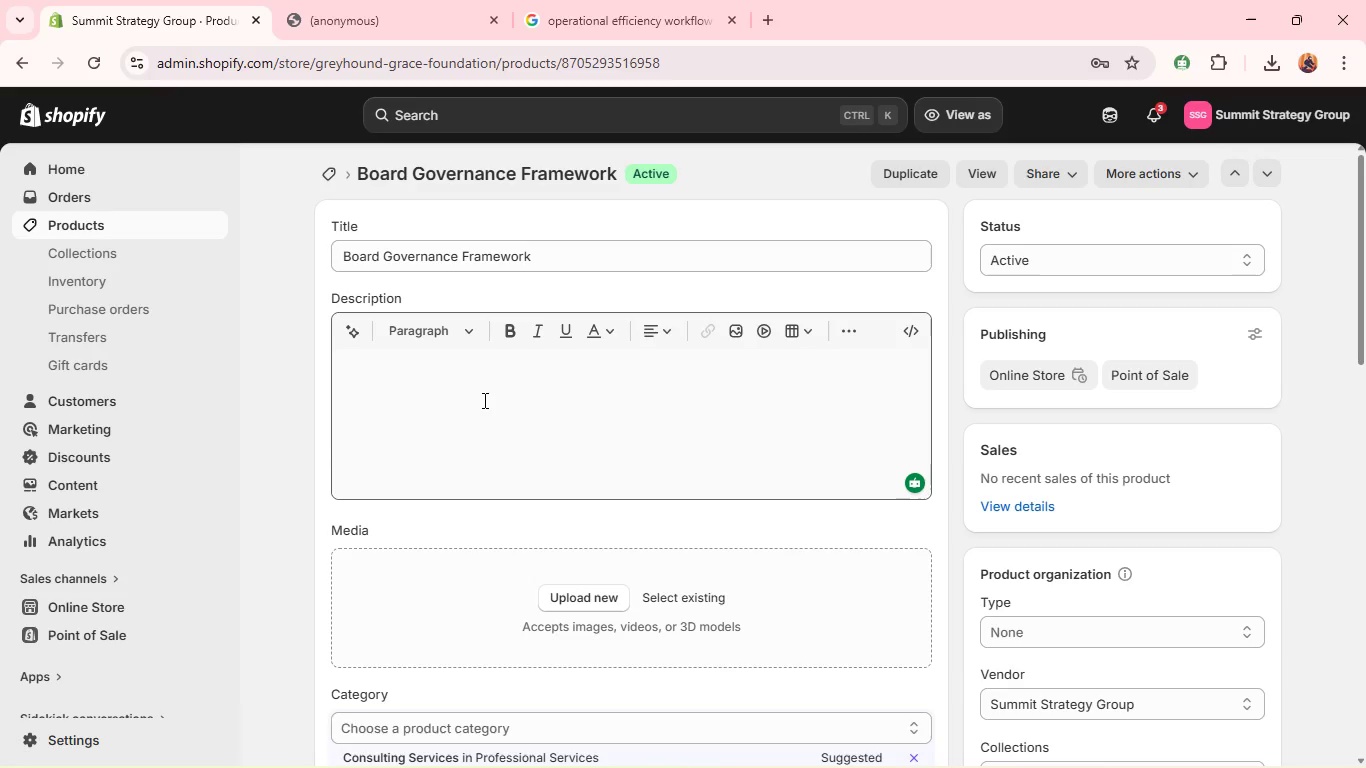 
wait(17.66)
 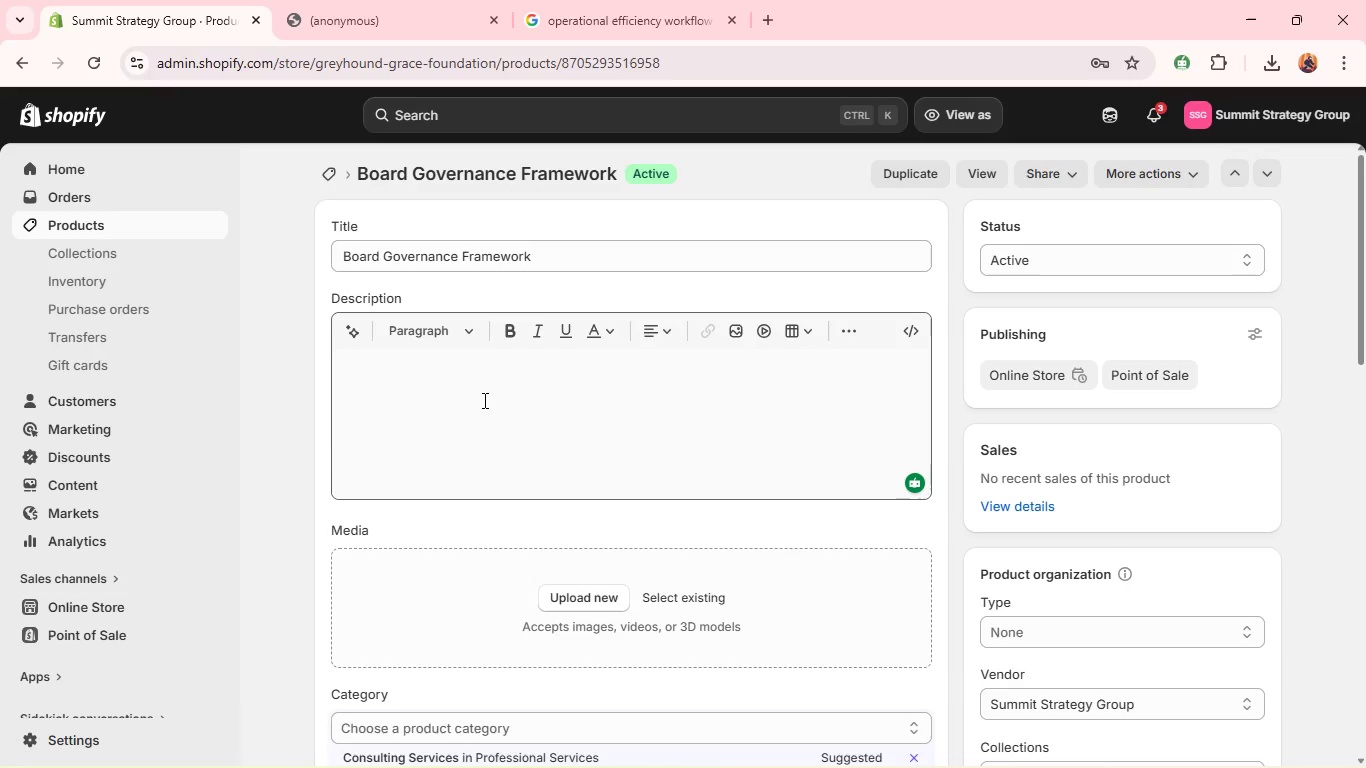 
double_click([372, 266])
 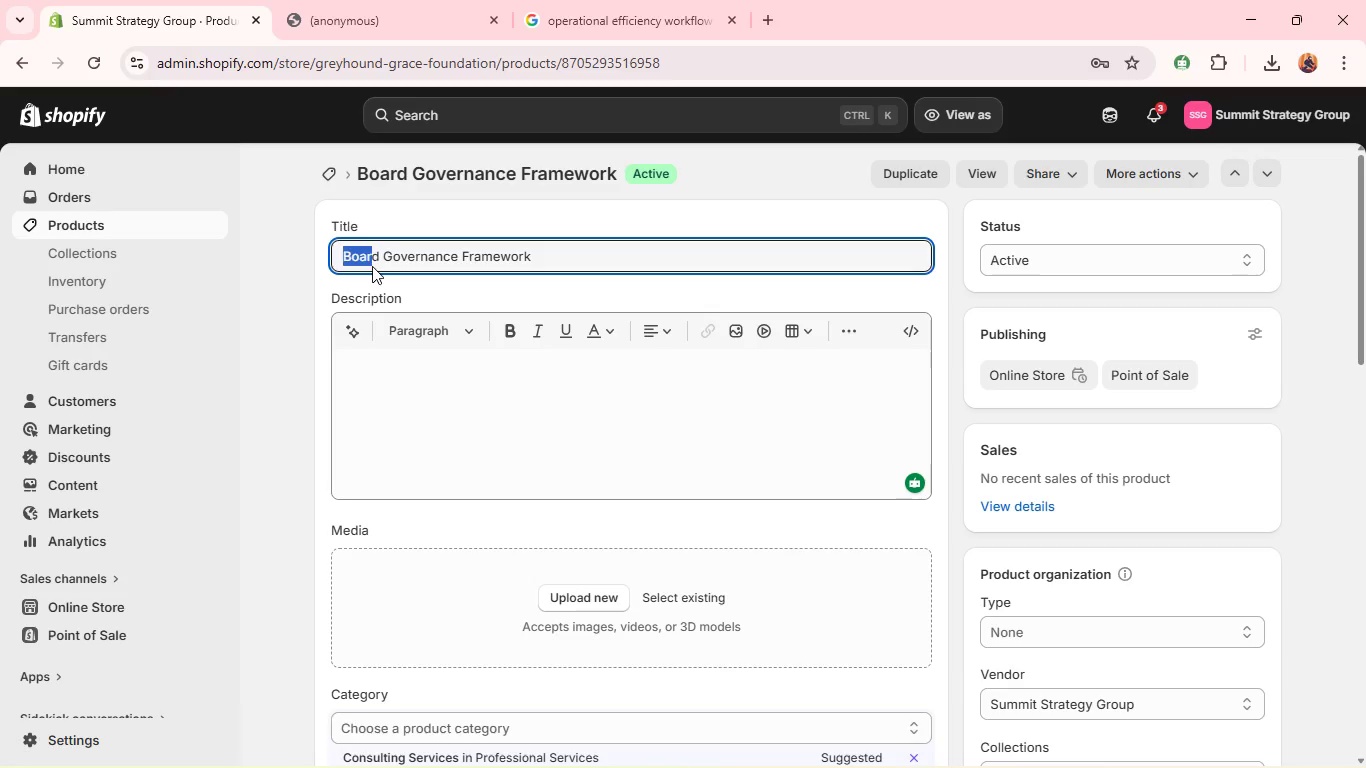 
triple_click([372, 266])
 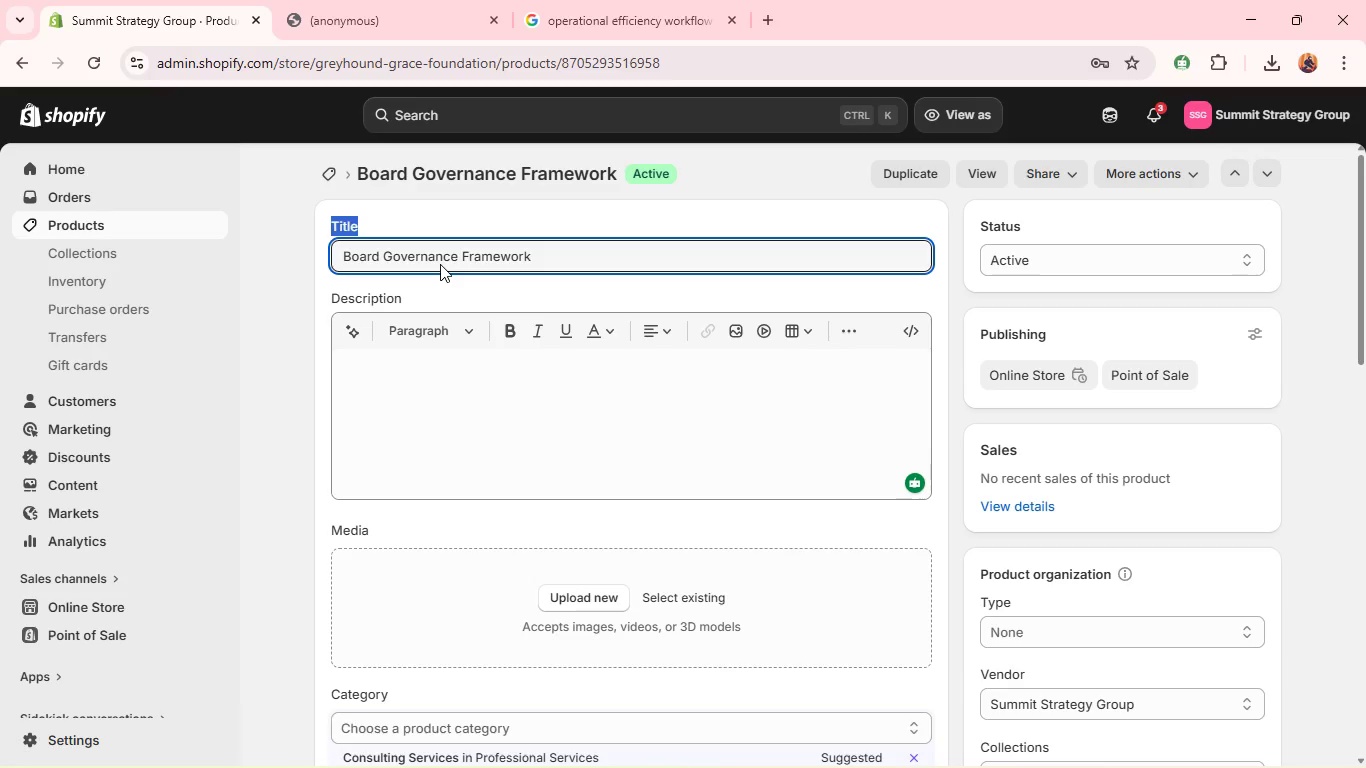 
double_click([440, 264])
 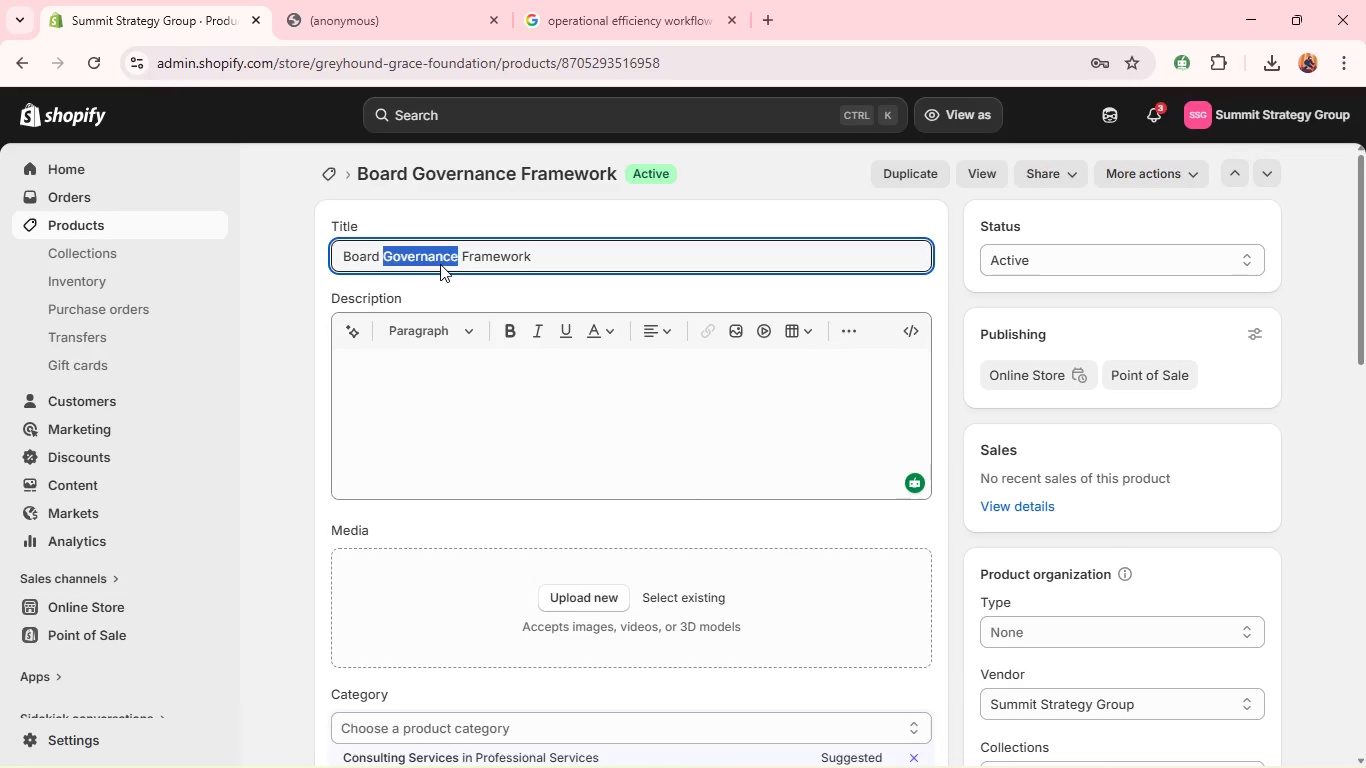 
triple_click([440, 264])
 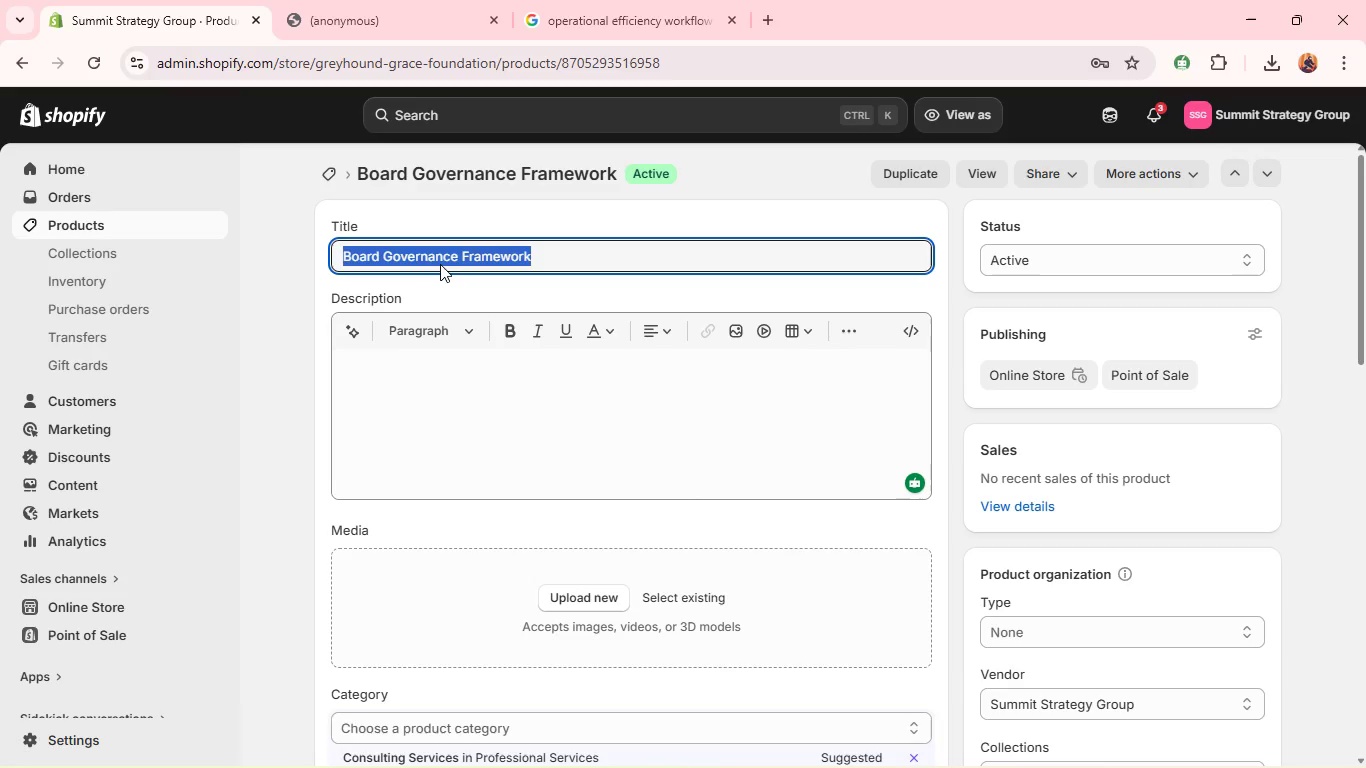 
type(customer ACQuistion Strategy took)
key(Backspace)
type(lkit)
 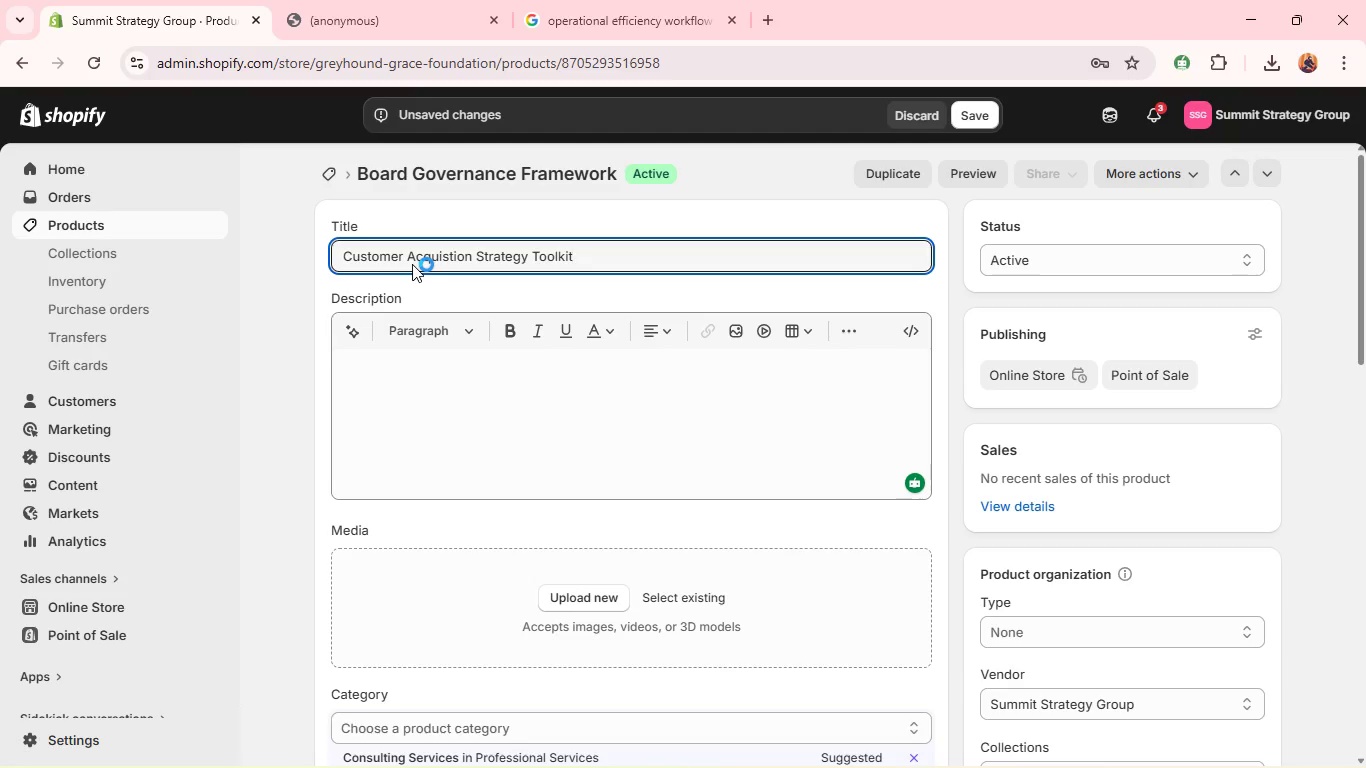 
key(Control+A)
 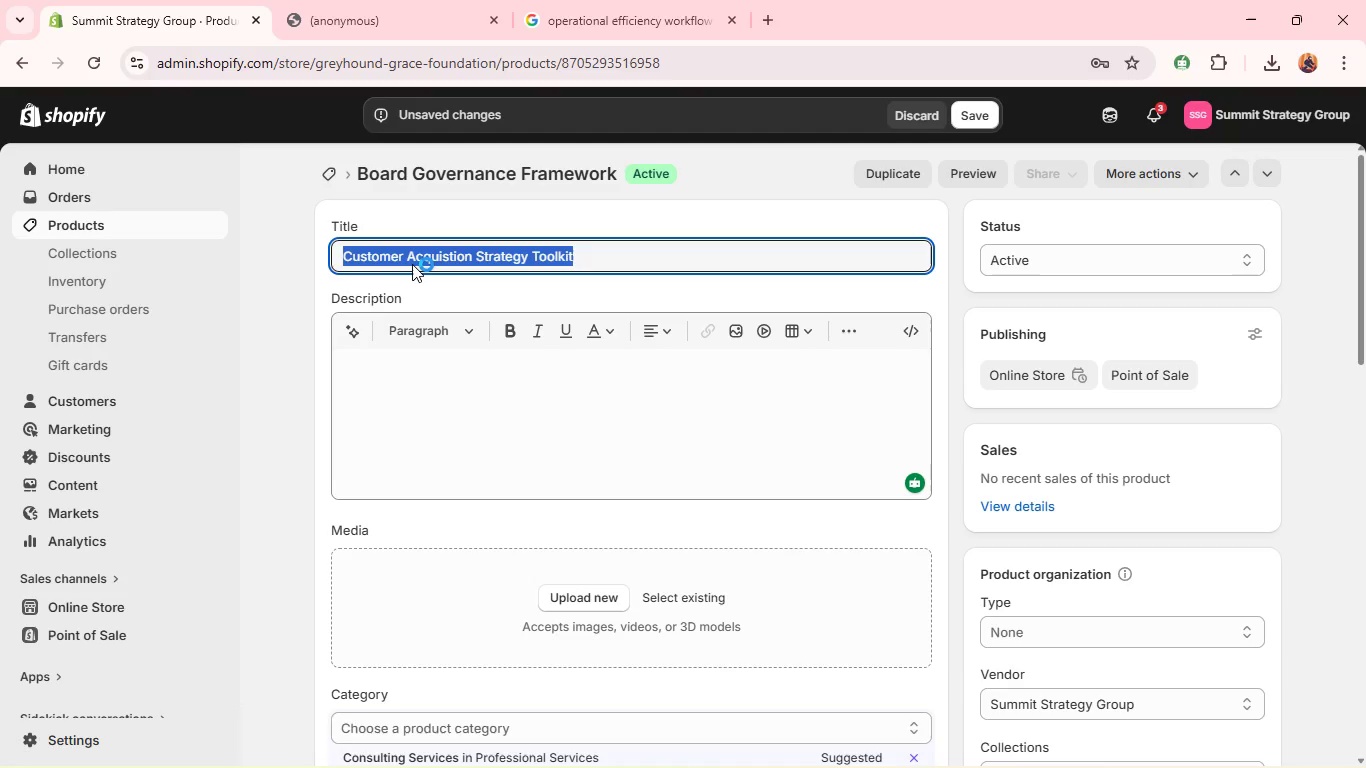 
key(Control+C)
 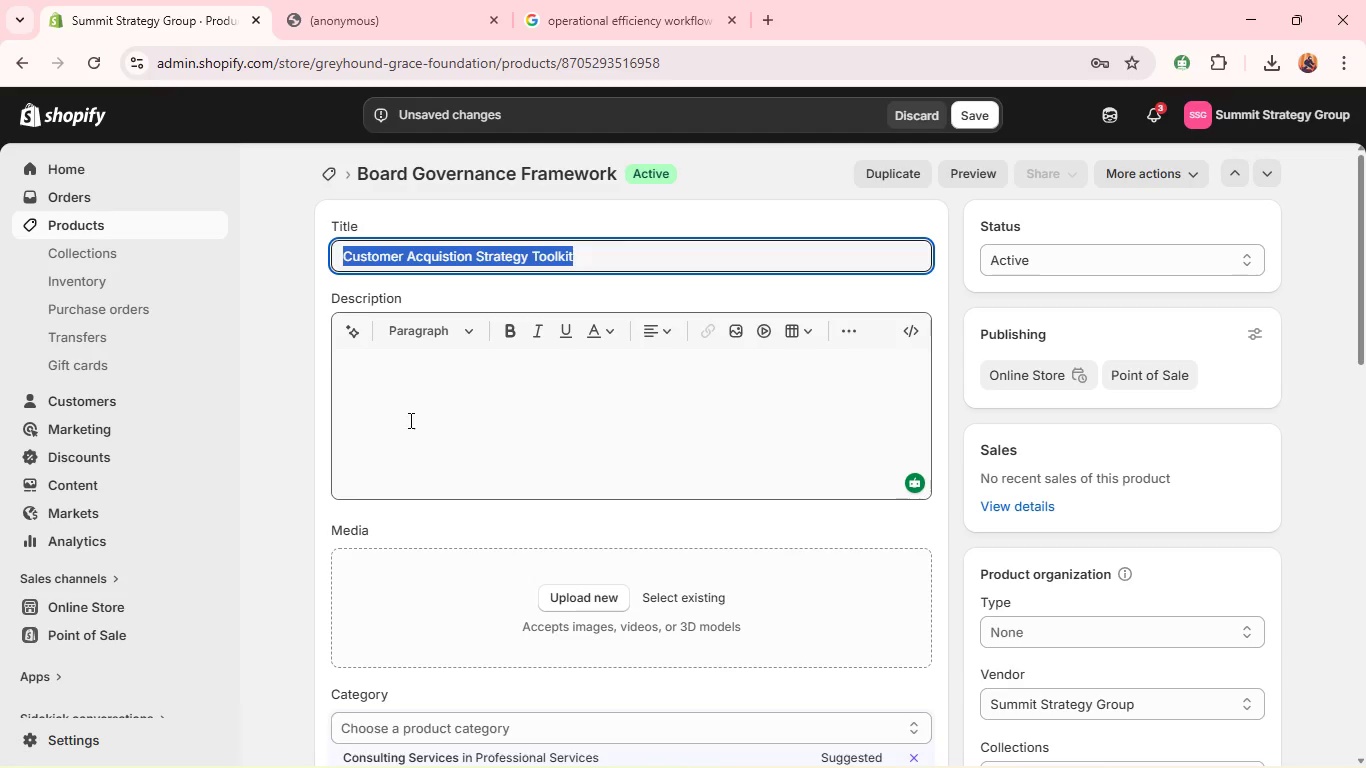 
left_click([418, 409])
 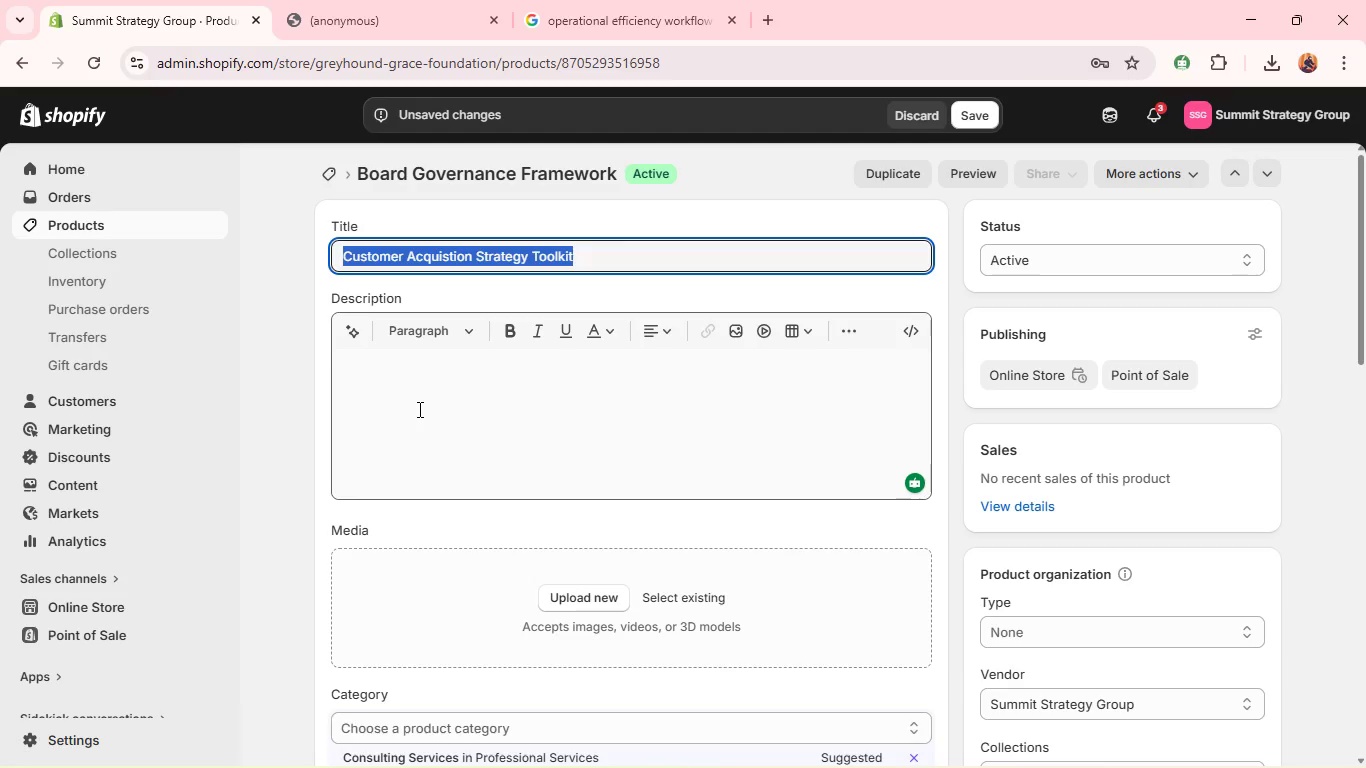 
hold_key(key=ControlLeft, duration=1.59)
 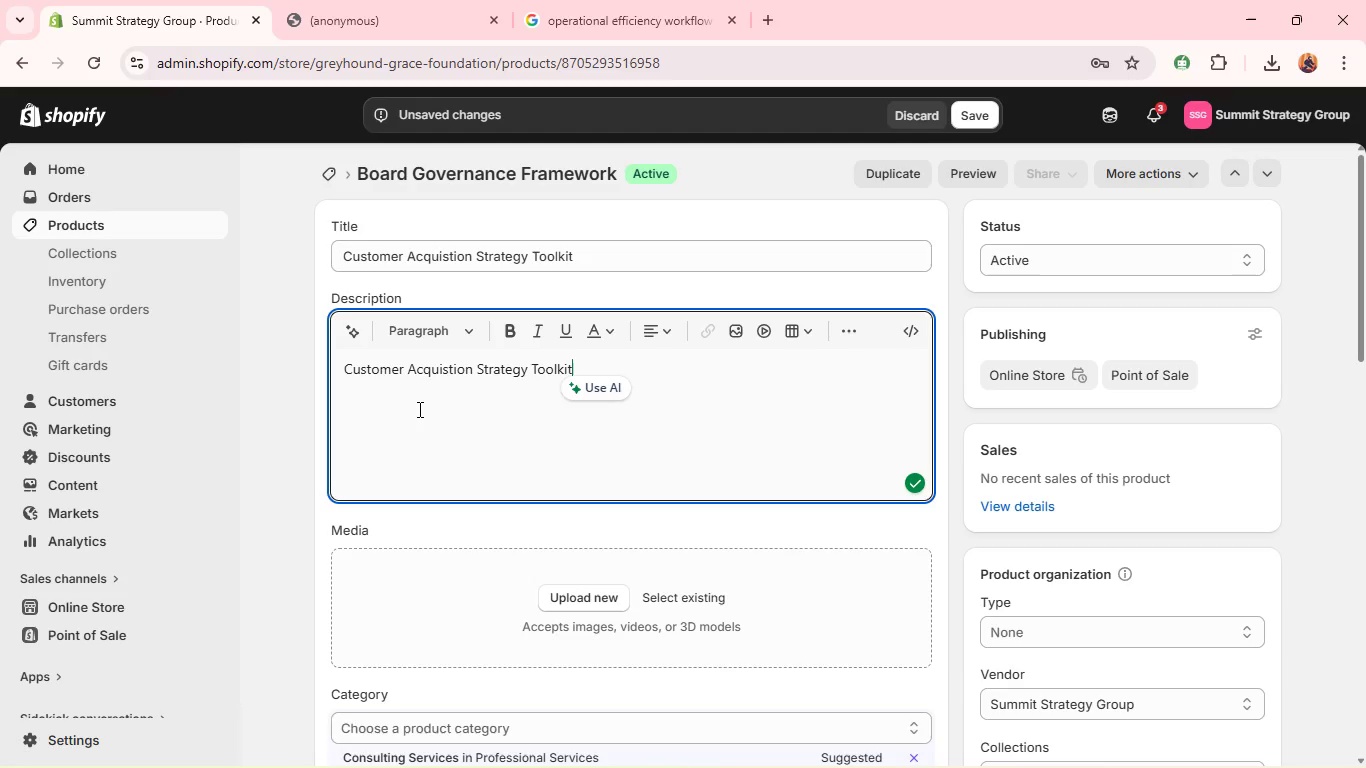 
key(V)
 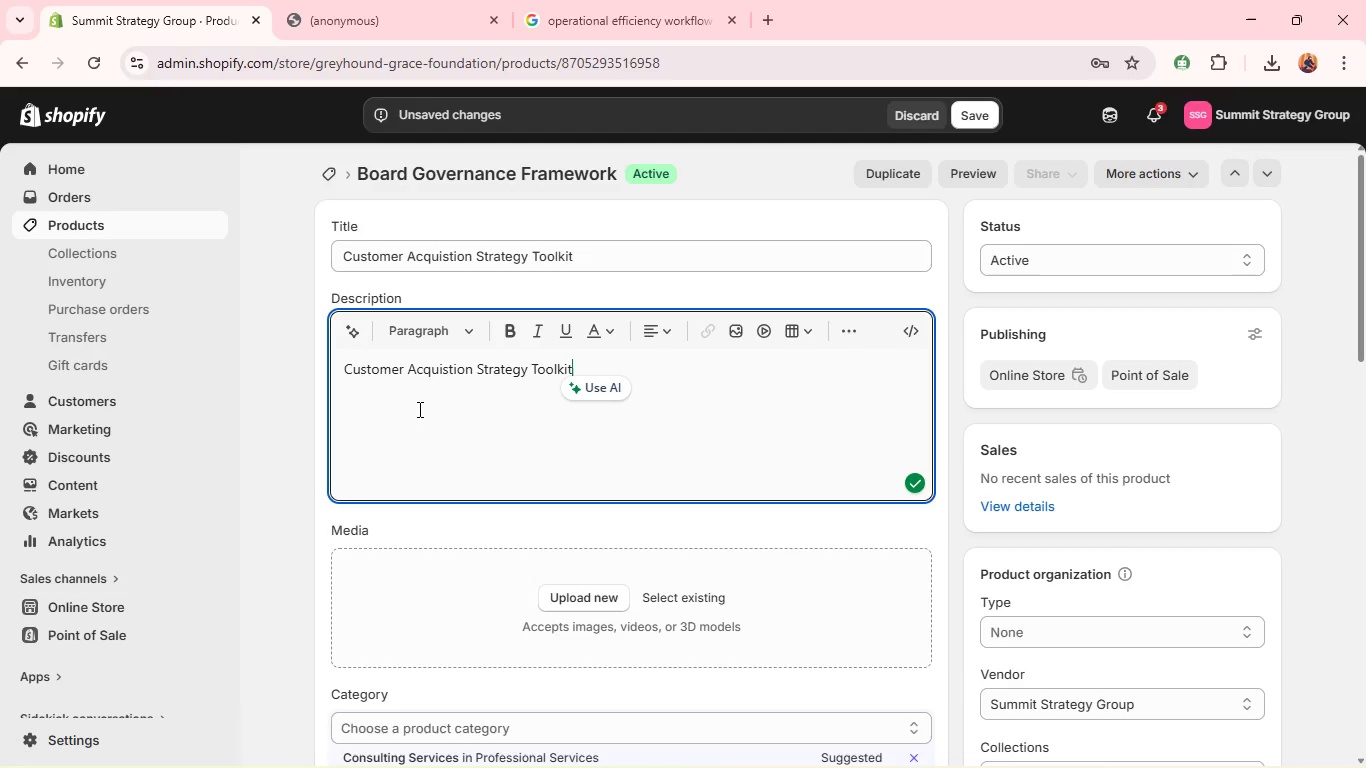 
key(Control+Space)
 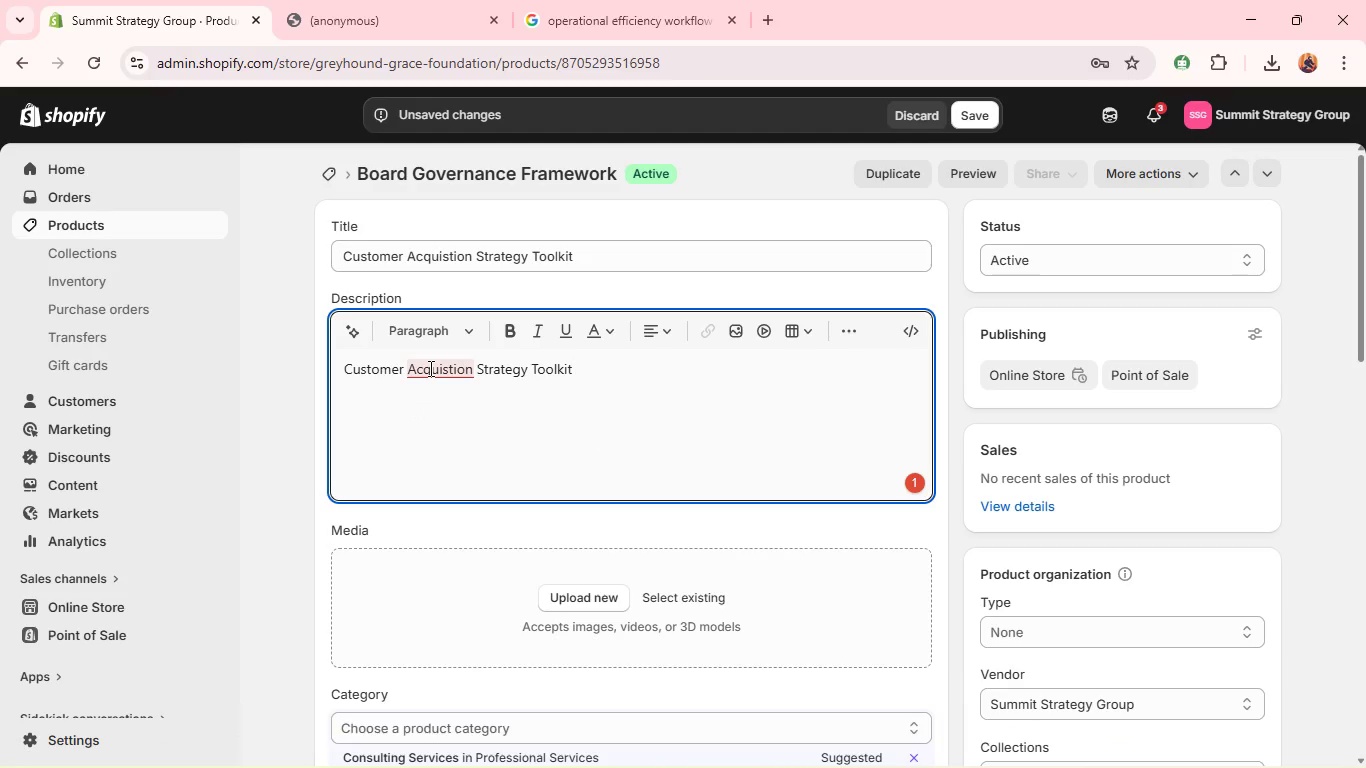 
wait(5.3)
 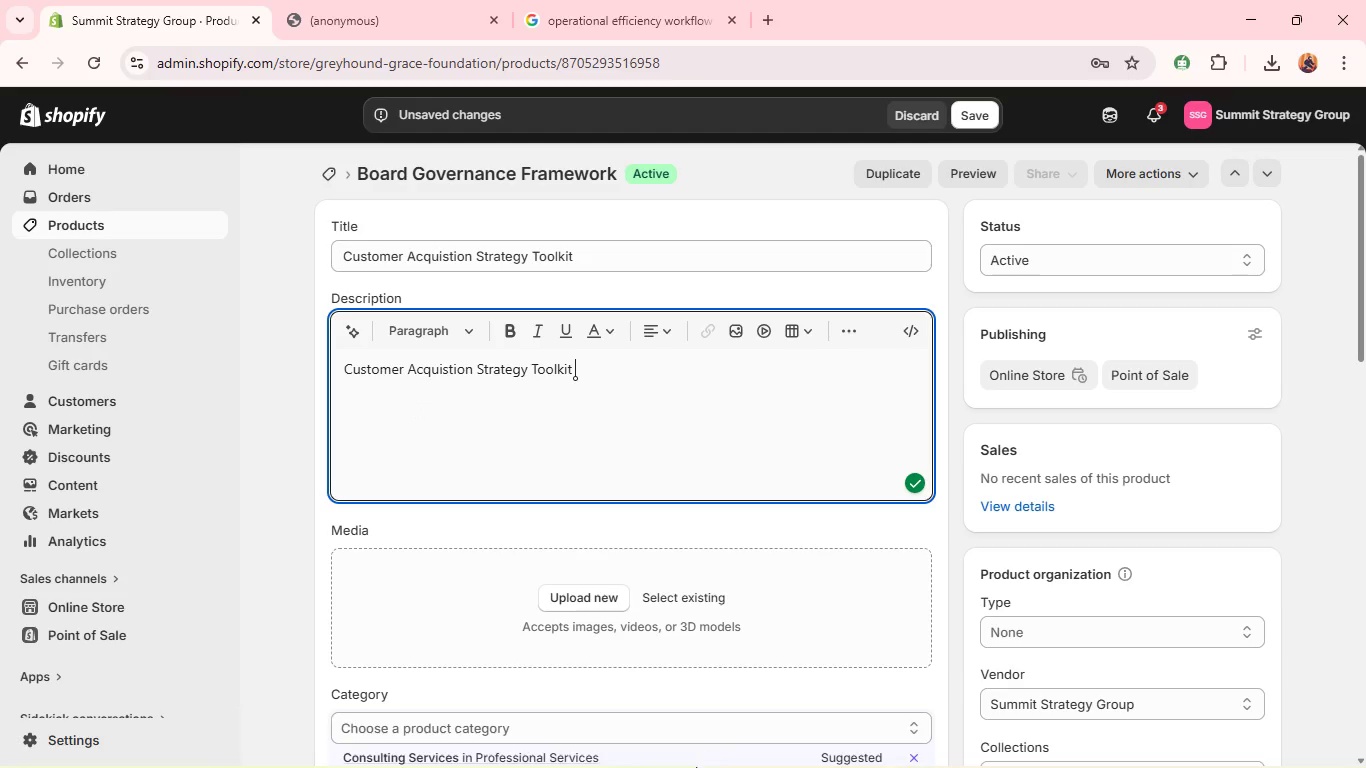 
left_click([473, 232])
 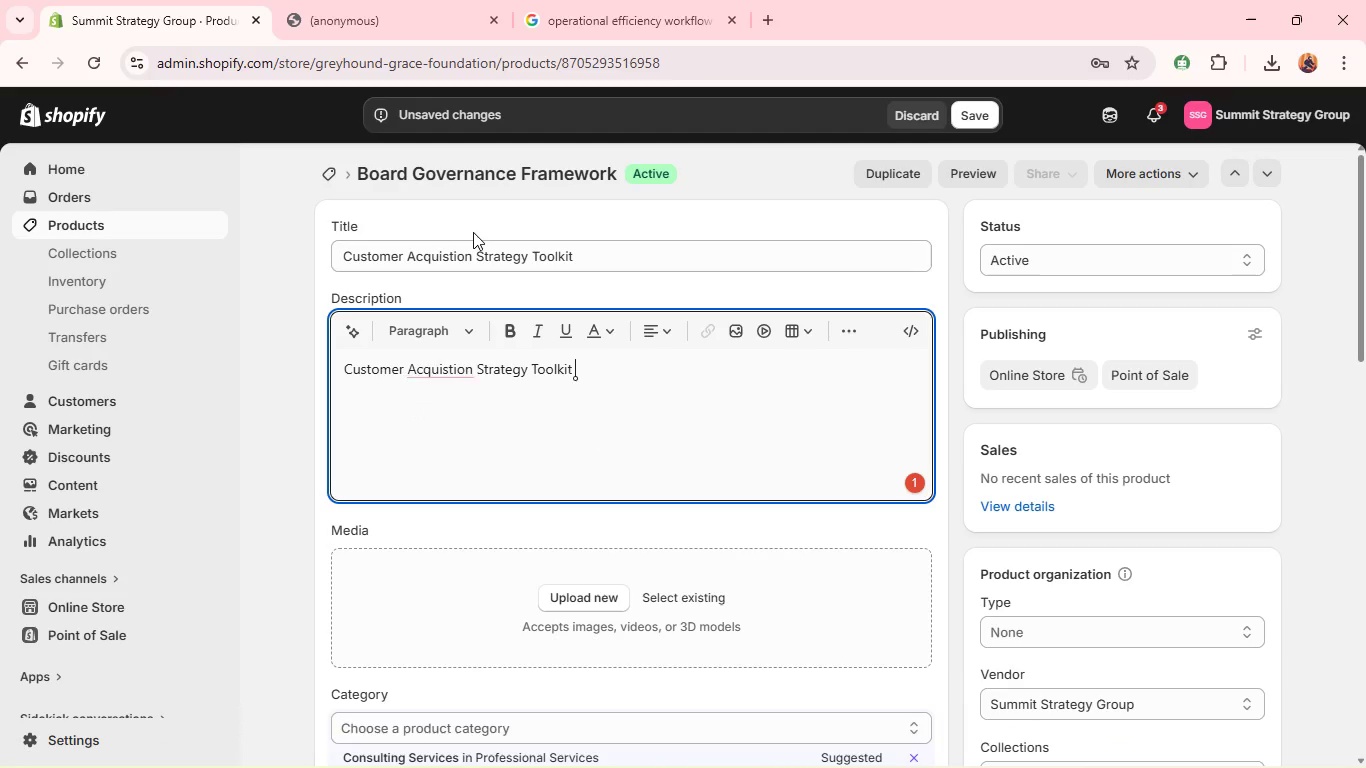 
key(A)
 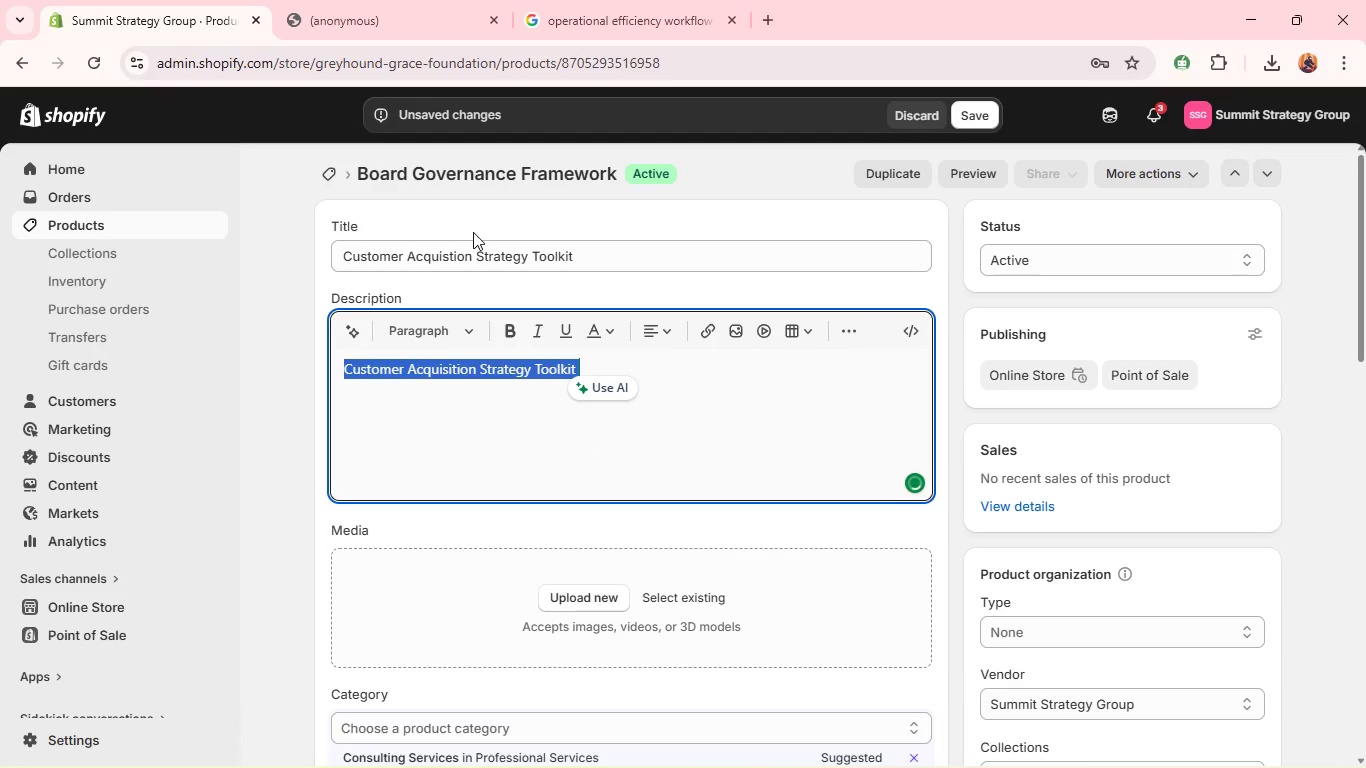 
key(Control+C)
 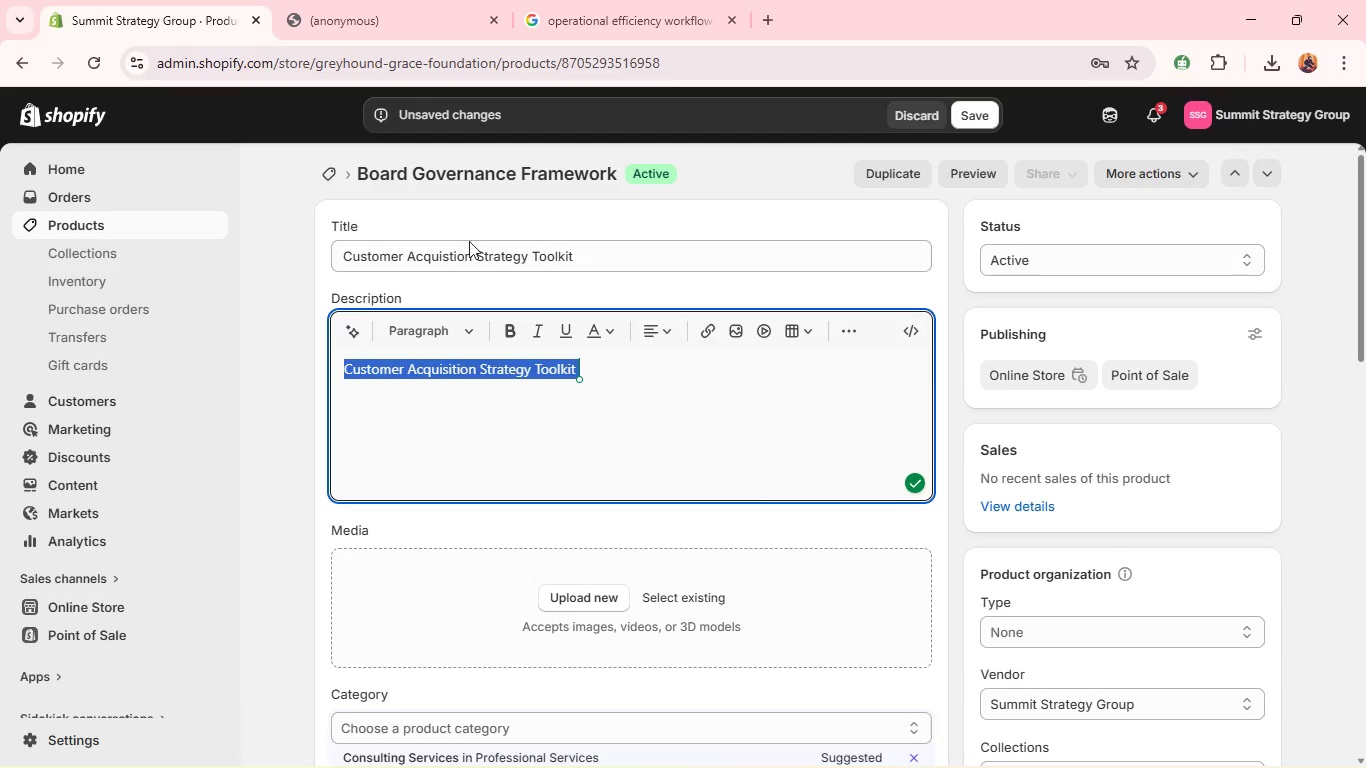 
left_click([471, 250])
 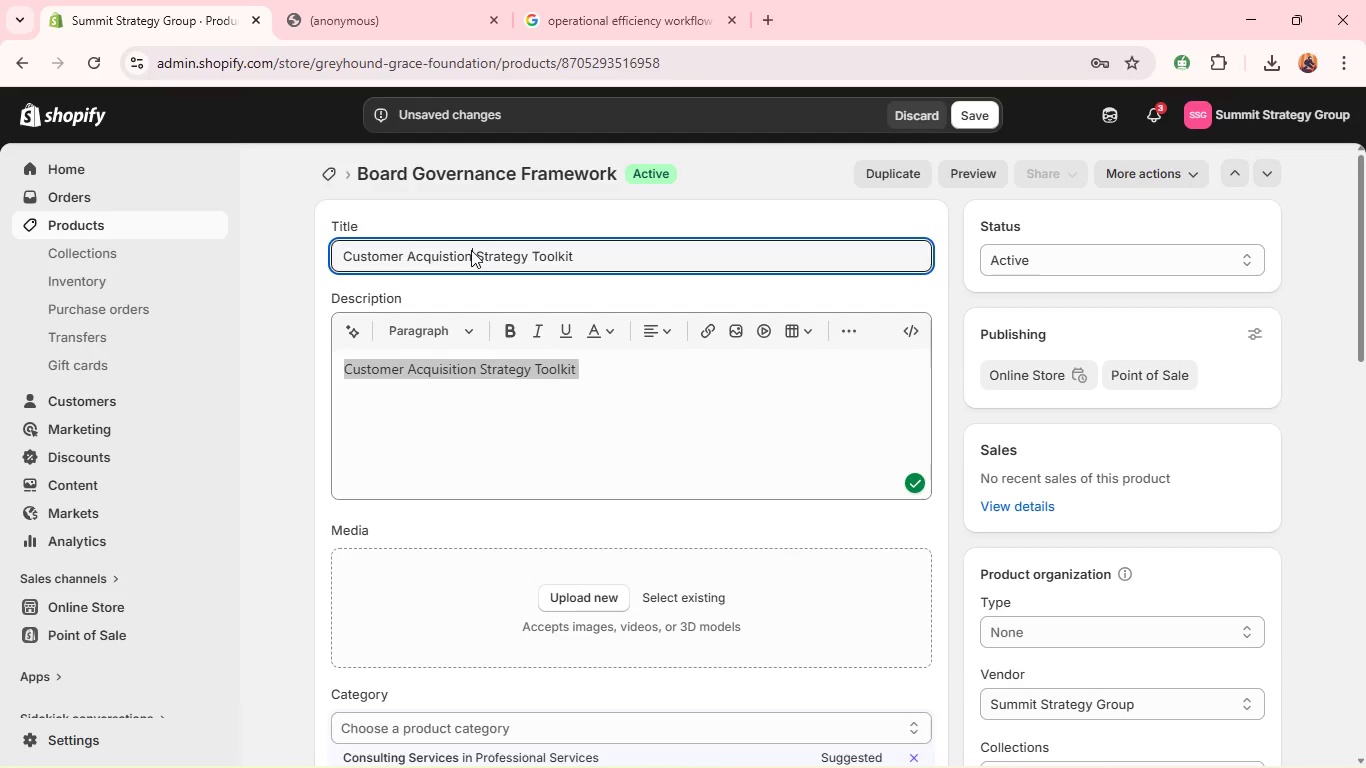 
key(Control+A)
 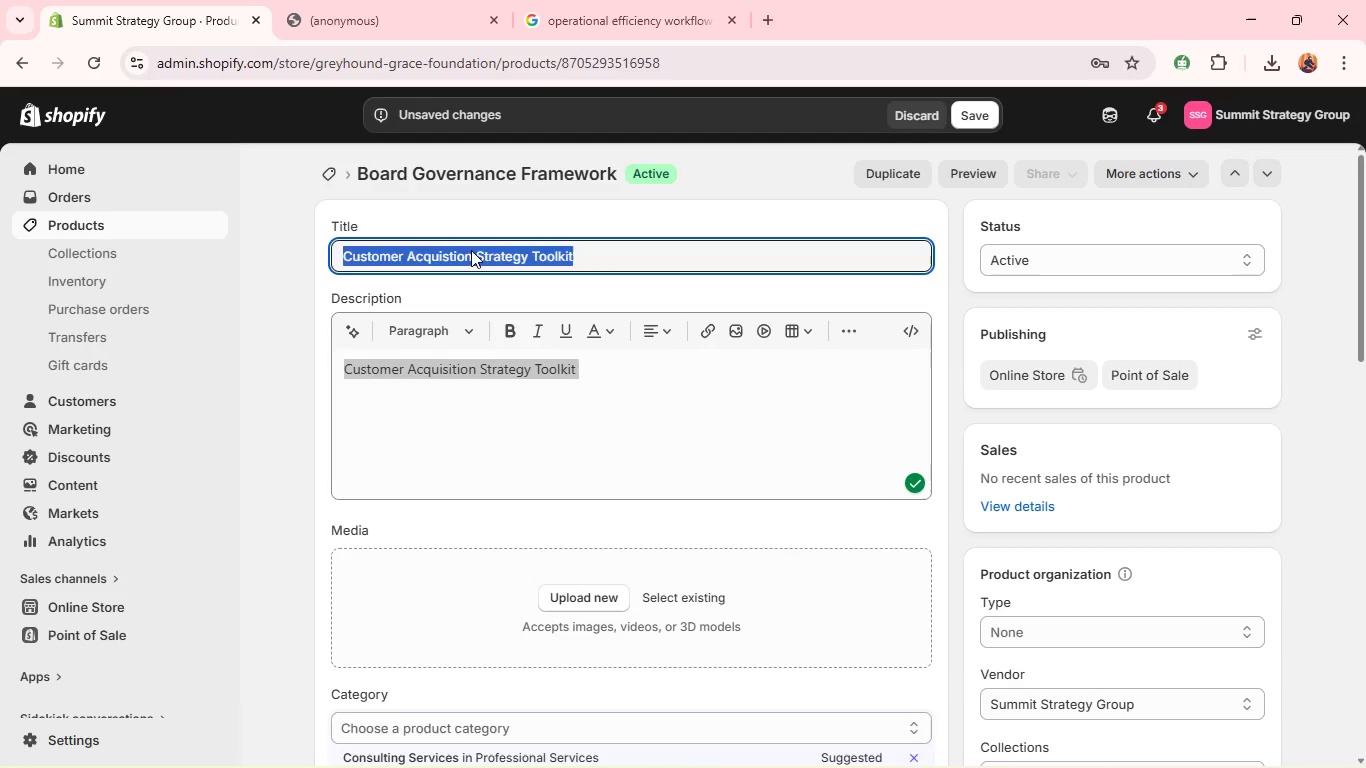 
key(Control+V)
 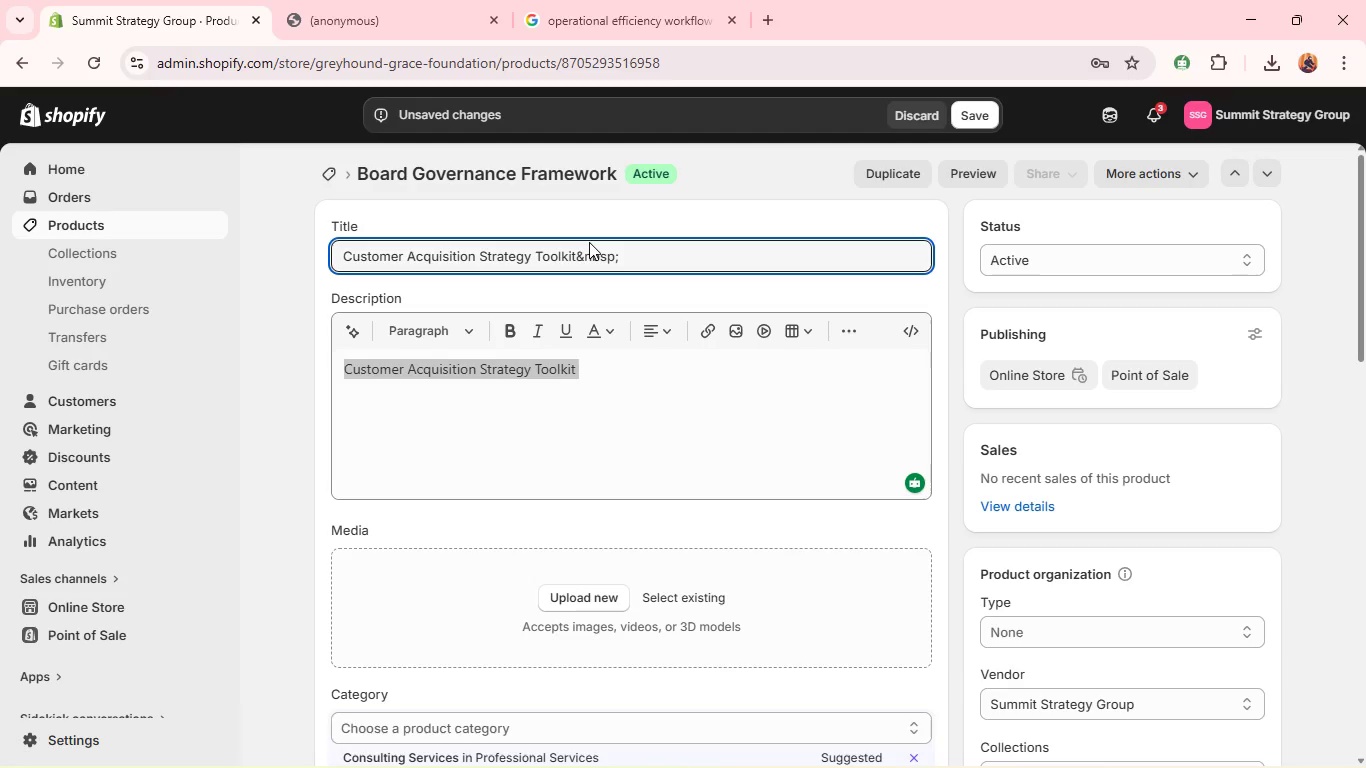 
key(Control+Backspace)
 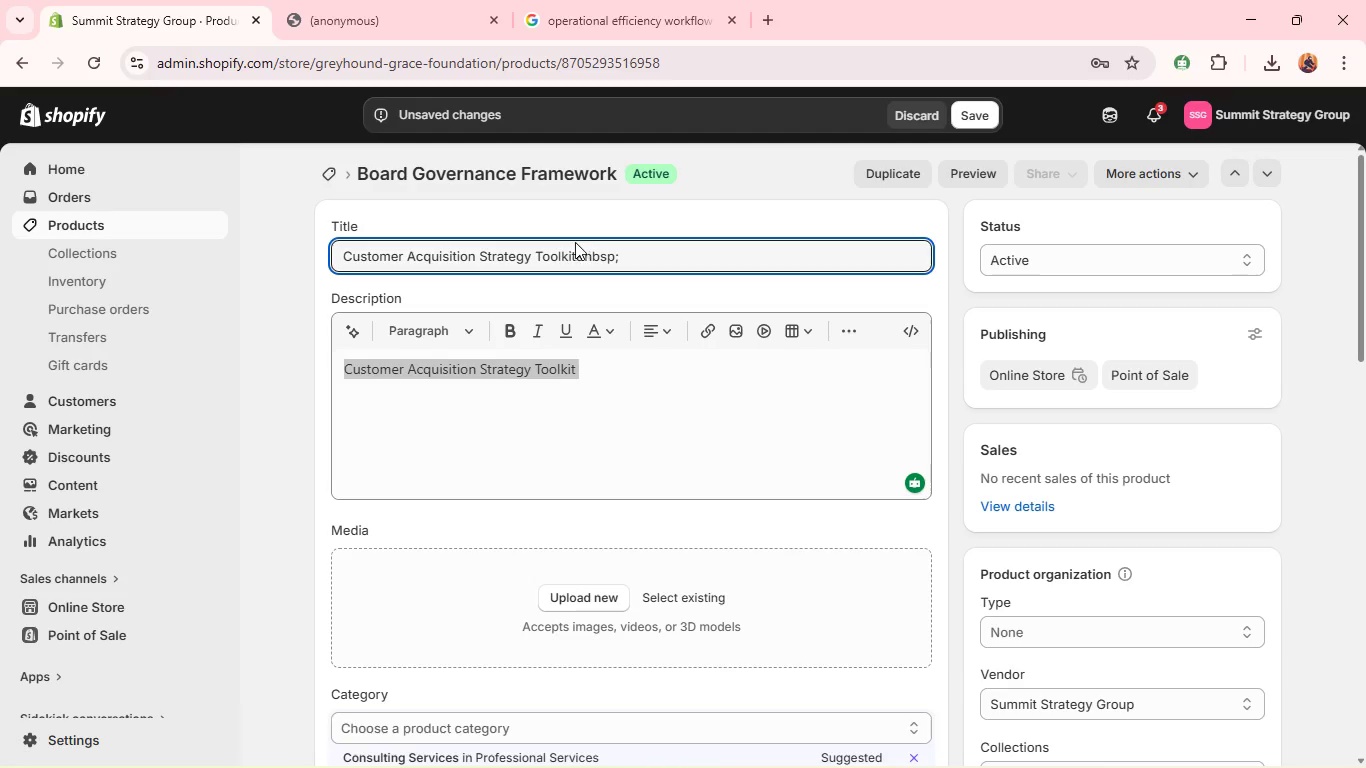 
key(Control+Backspace)
 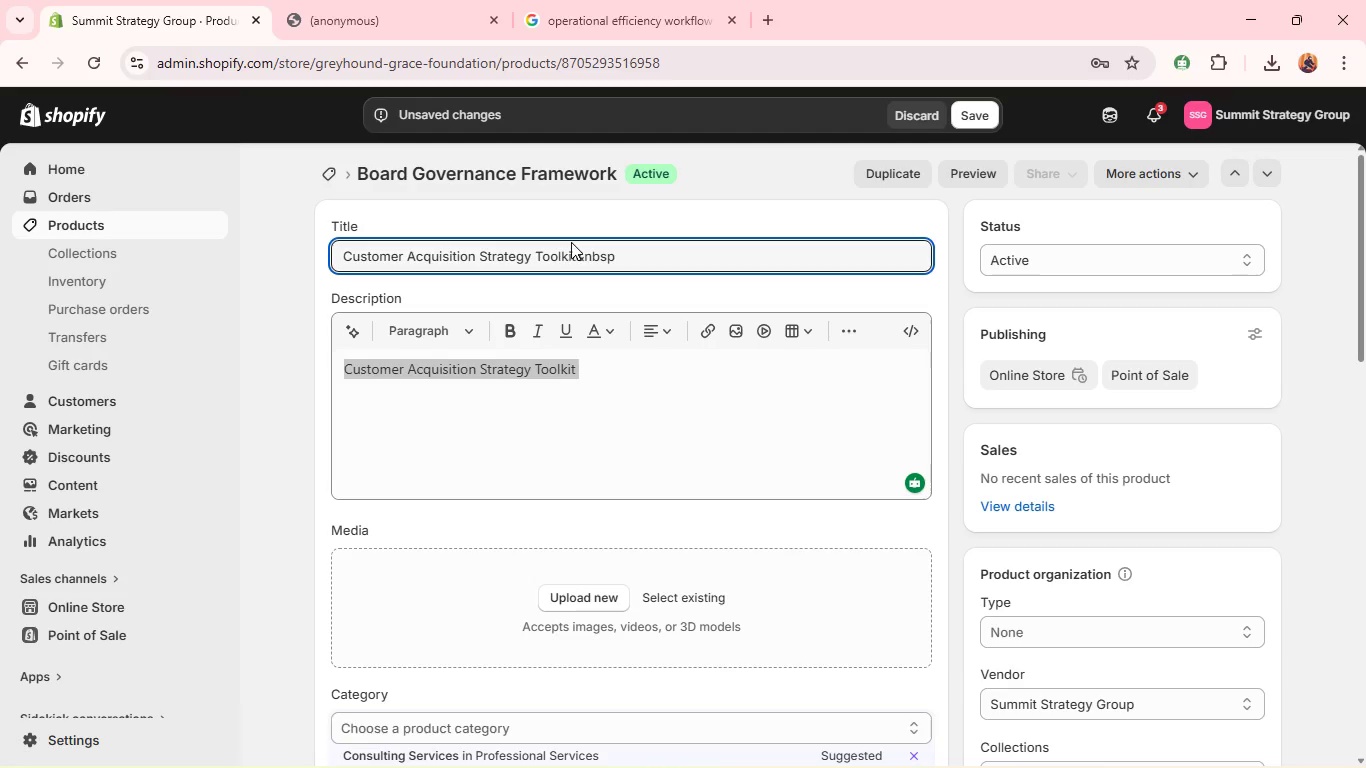 
key(Backspace)
 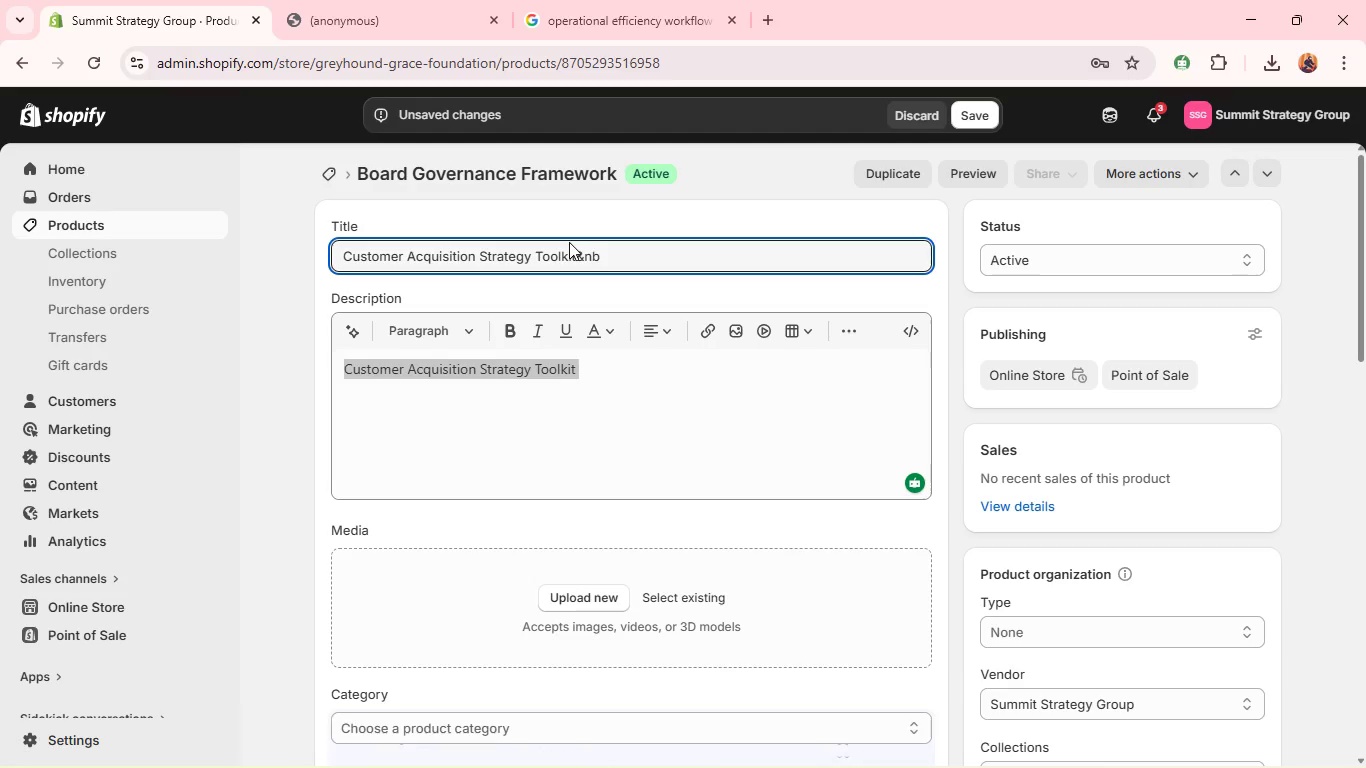 
key(Backspace)
 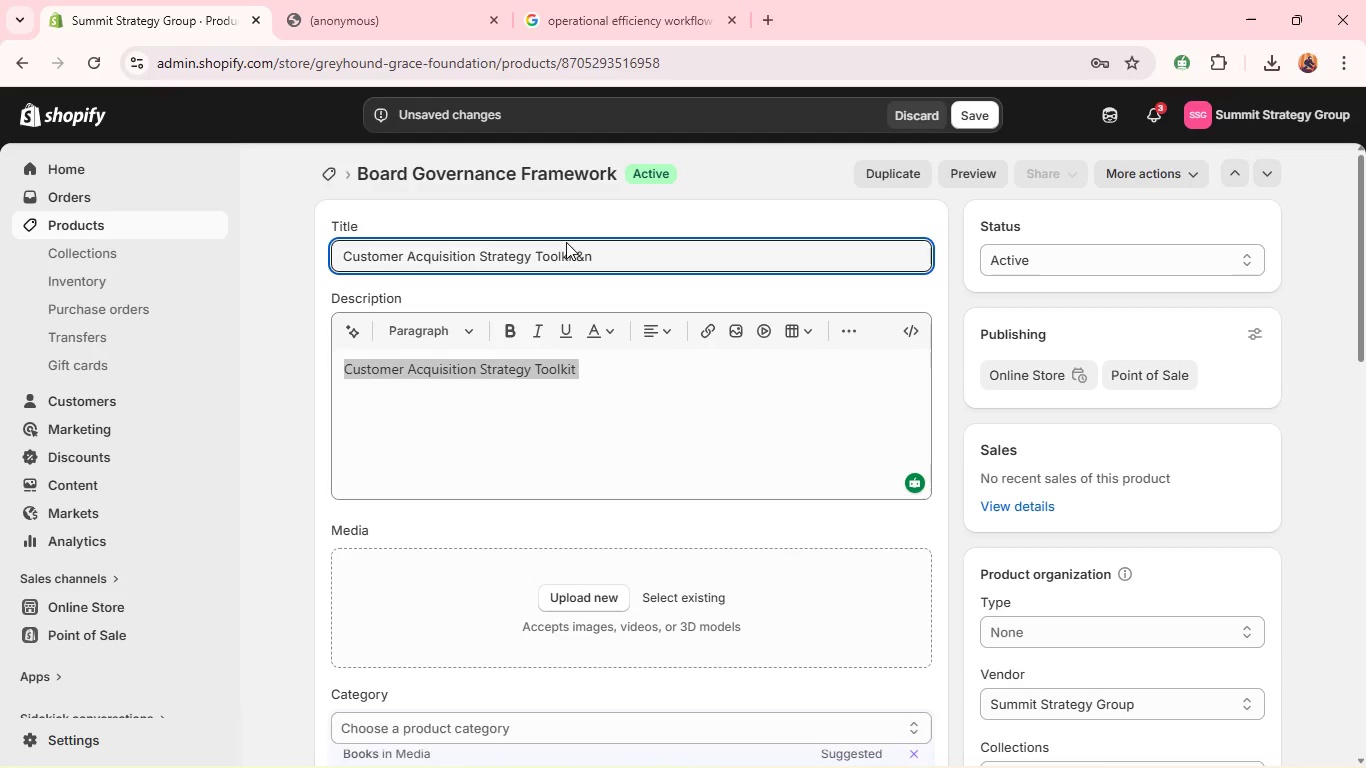 
key(Backspace)
 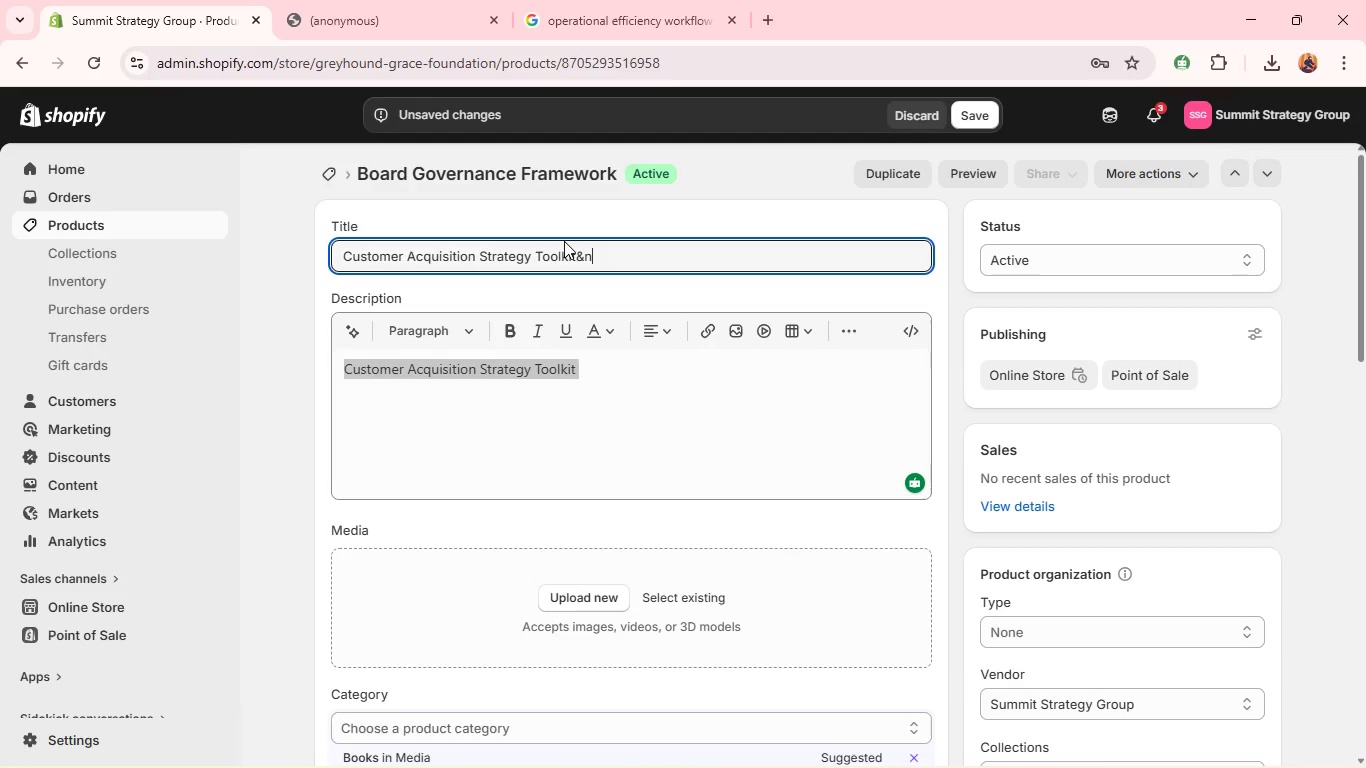 
key(Backspace)
 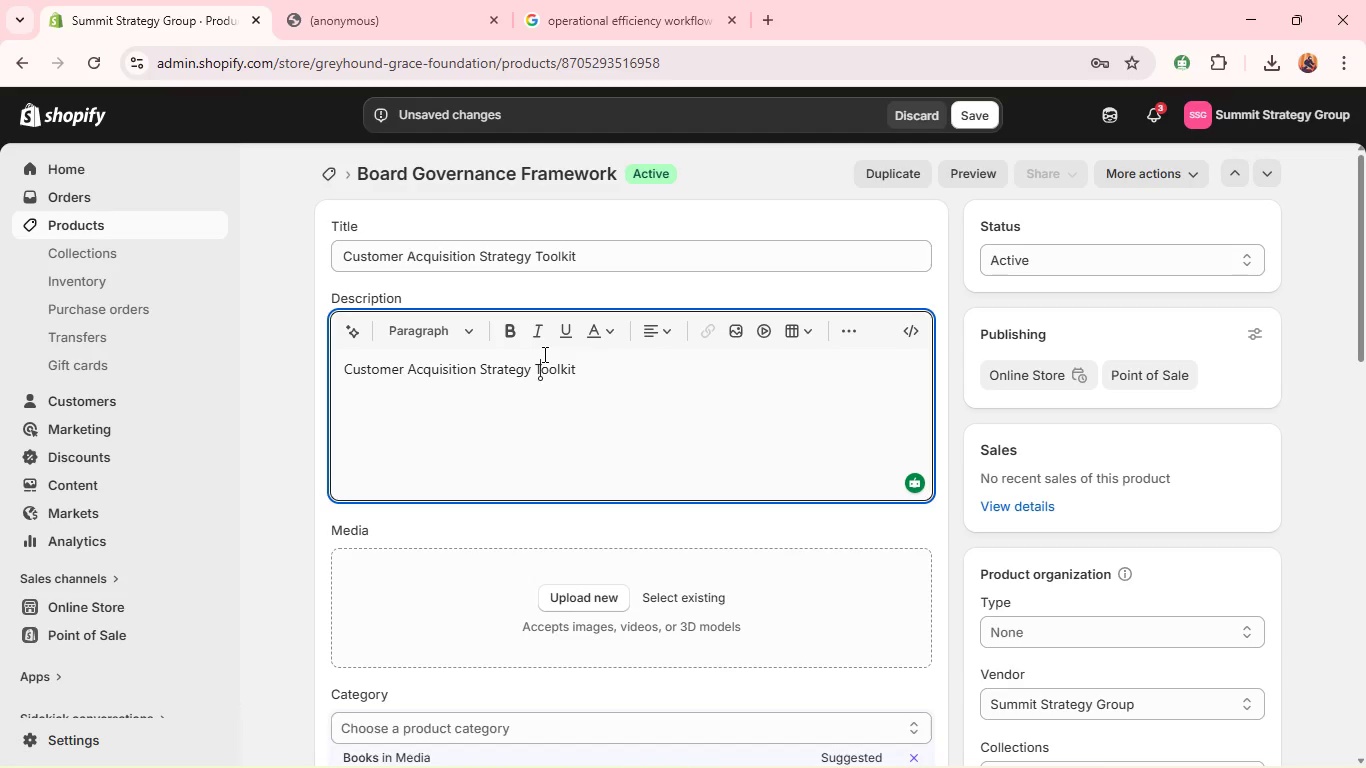 
key(Control+ControlLeft)
 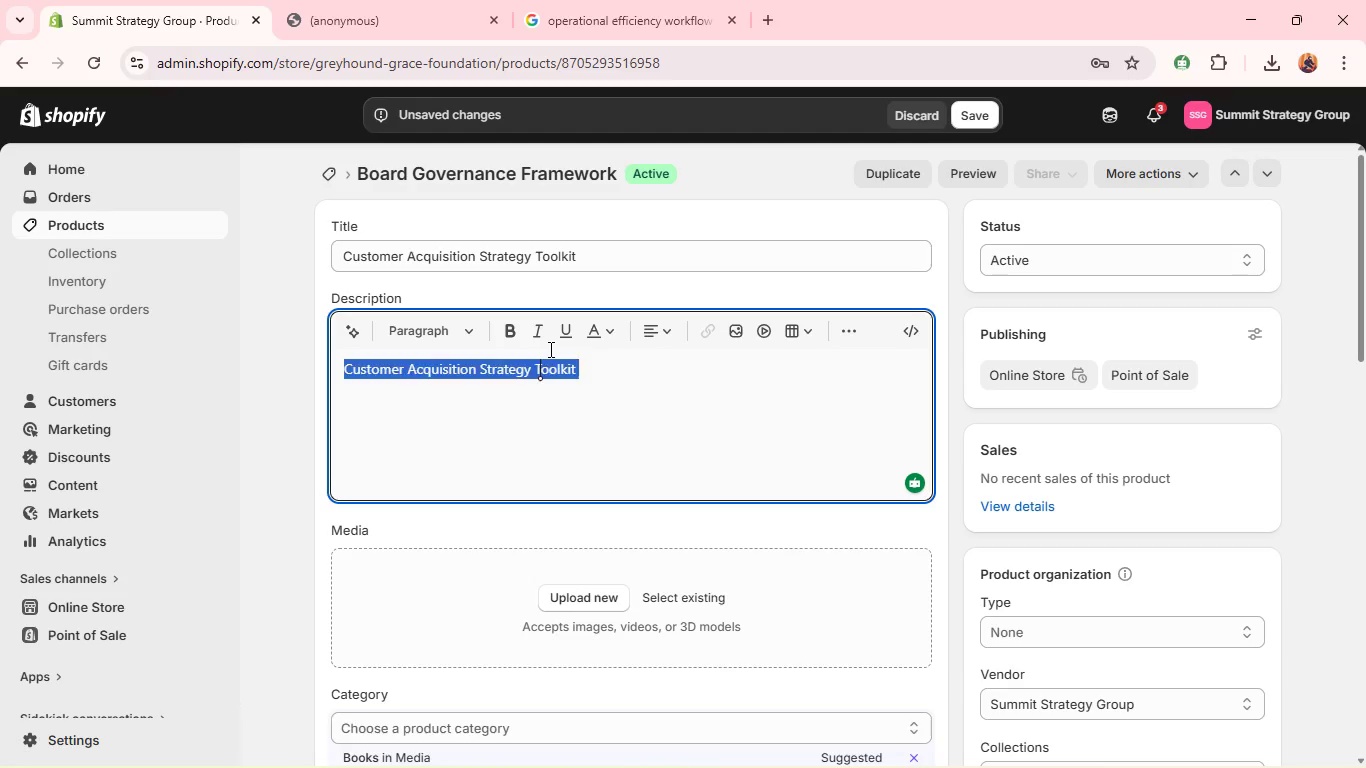 
key(Control+A)
 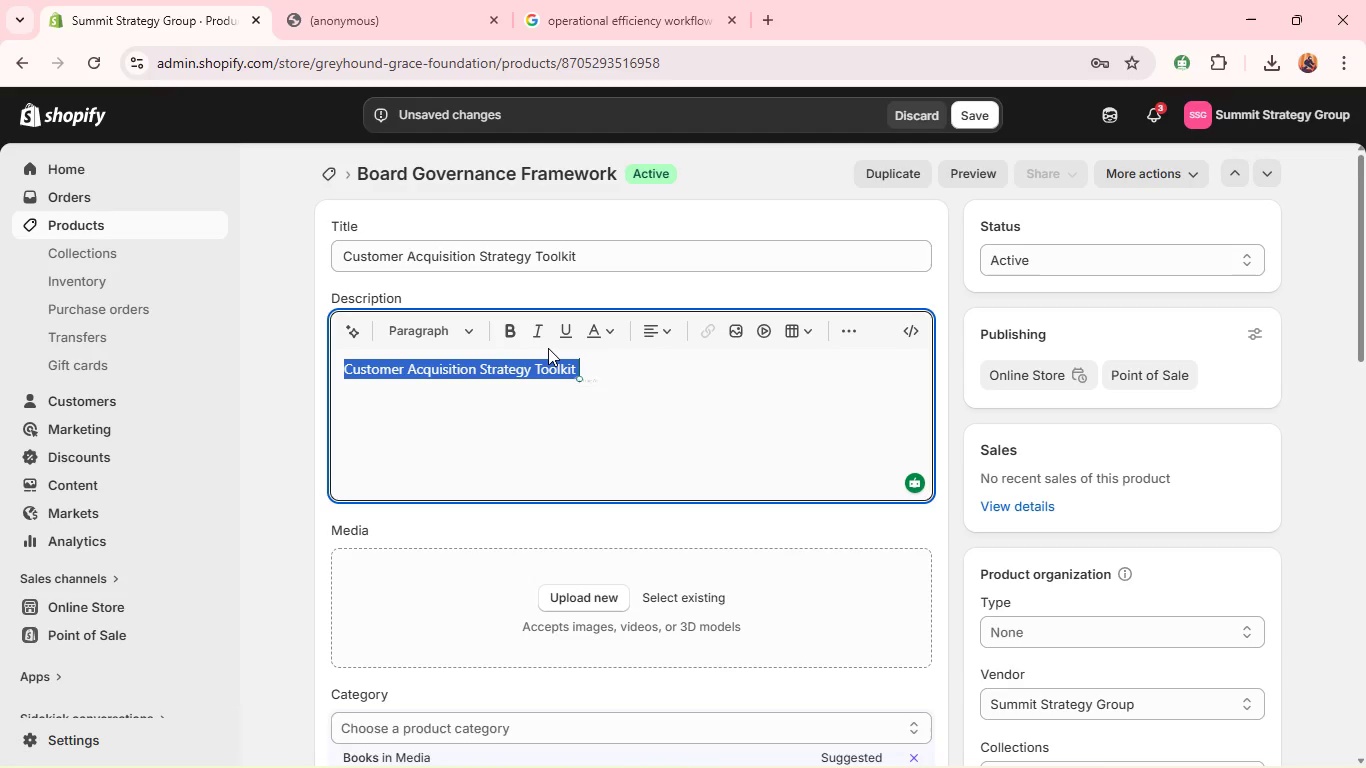 
hold_key(key=ShiftLeft, duration=0.34)
 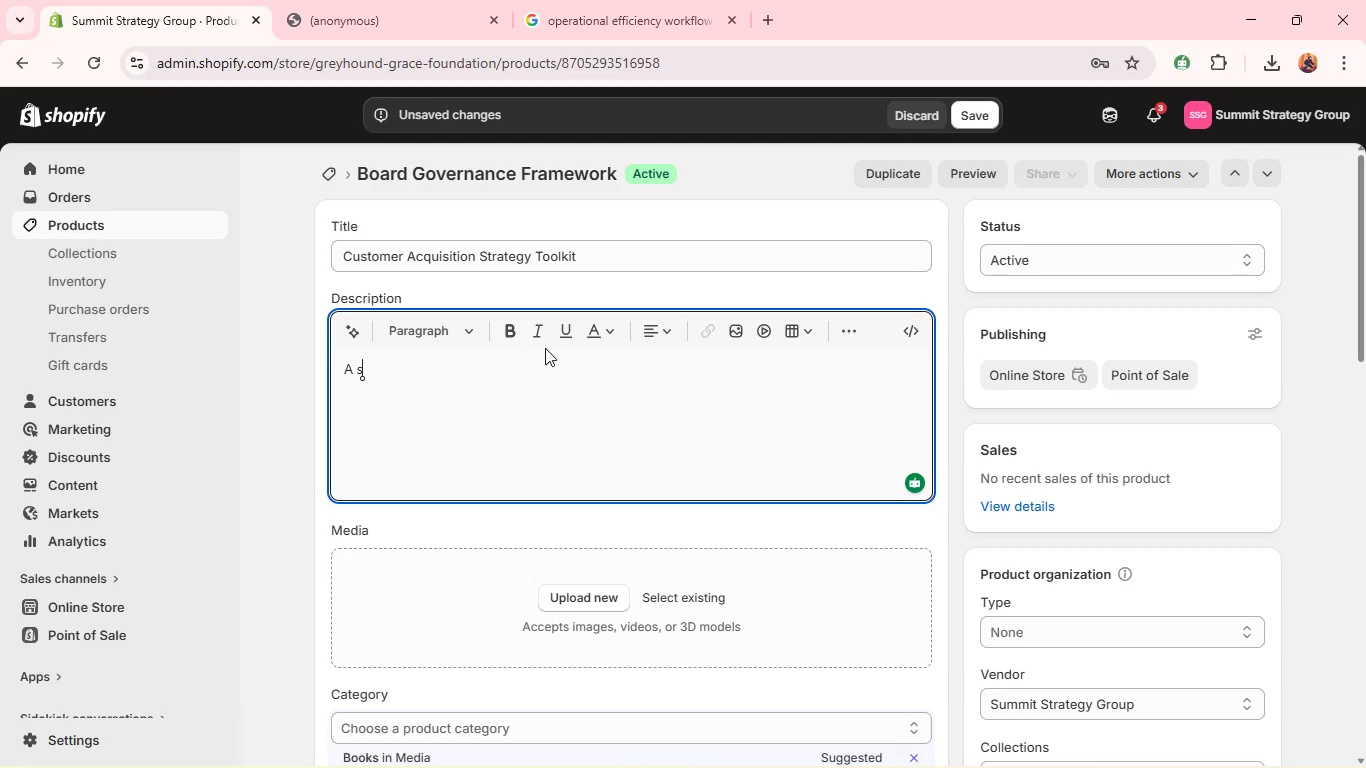 
type(a structured system for a)
 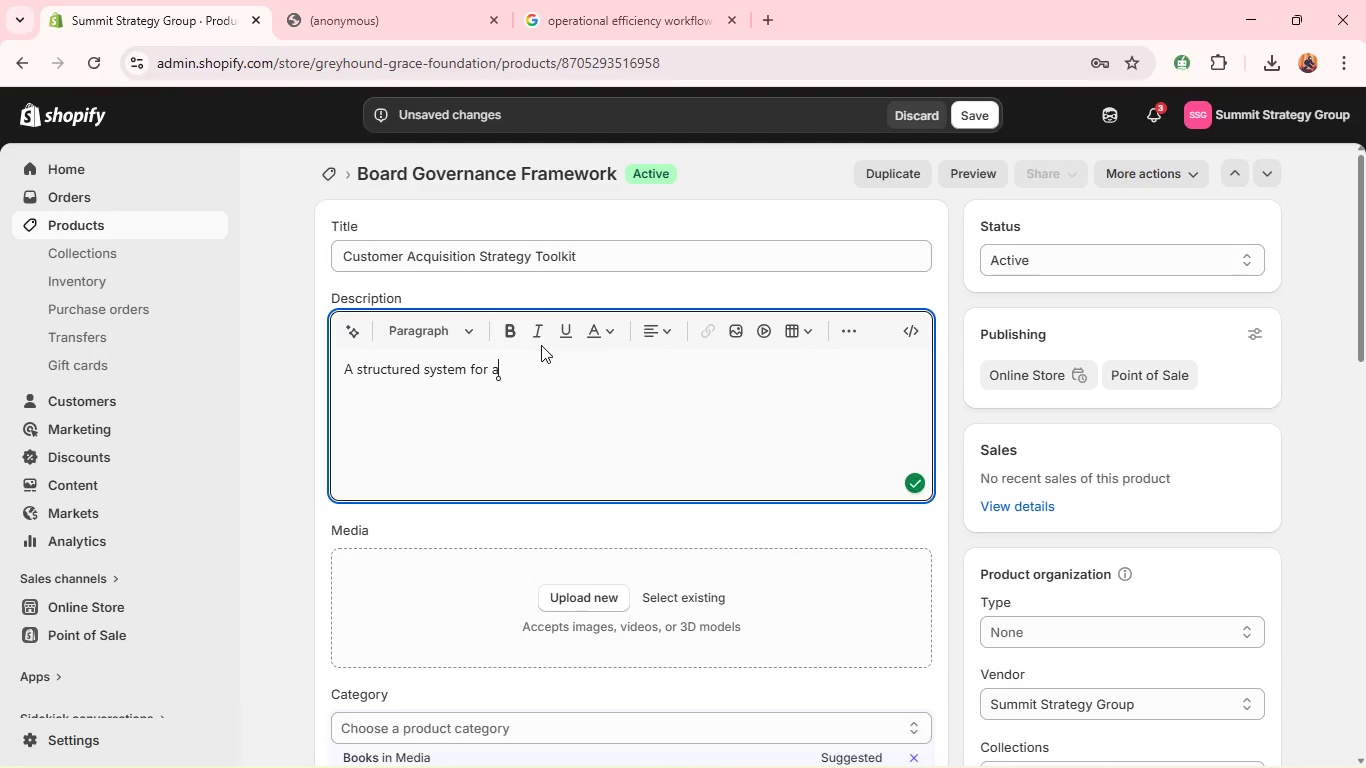 
type(cquiring high-value customers through scaable strategies/)
key(Backspace)
type(.)
 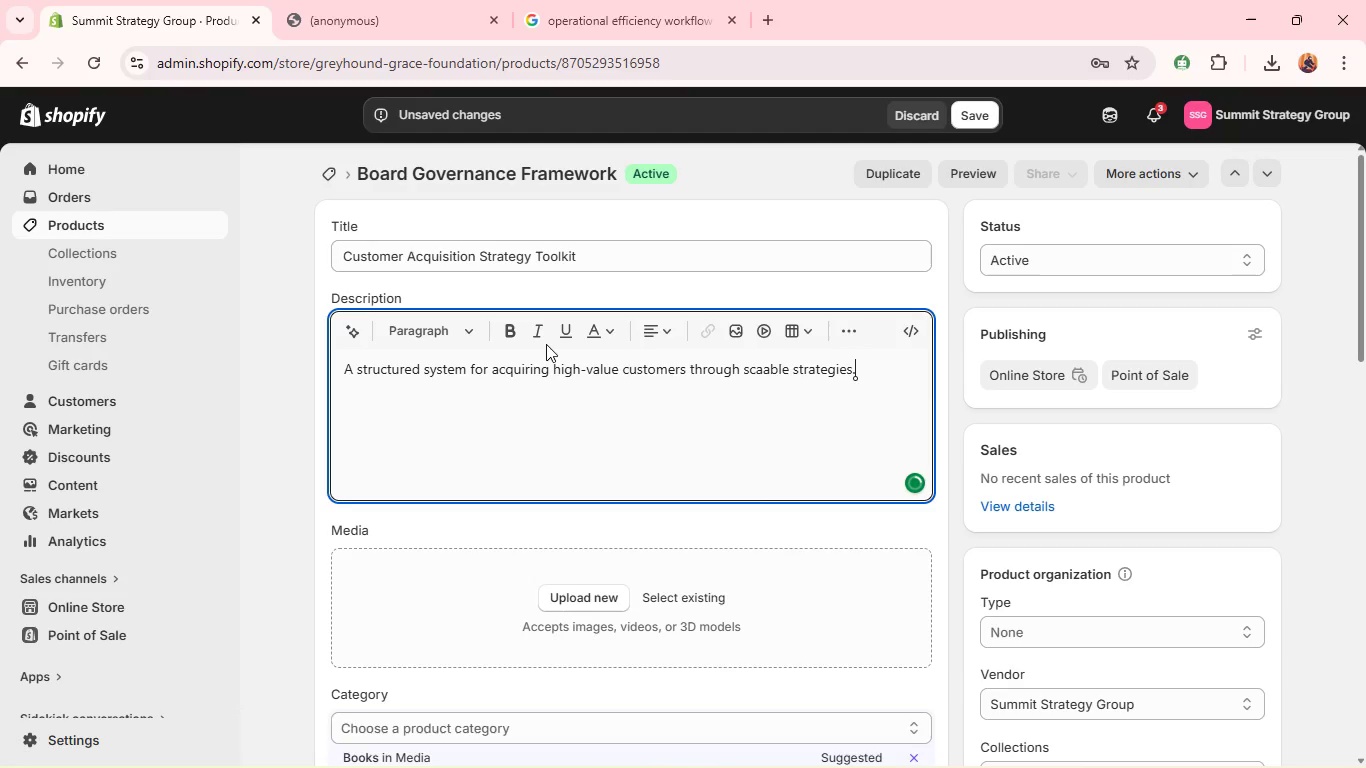 
key(Enter)
 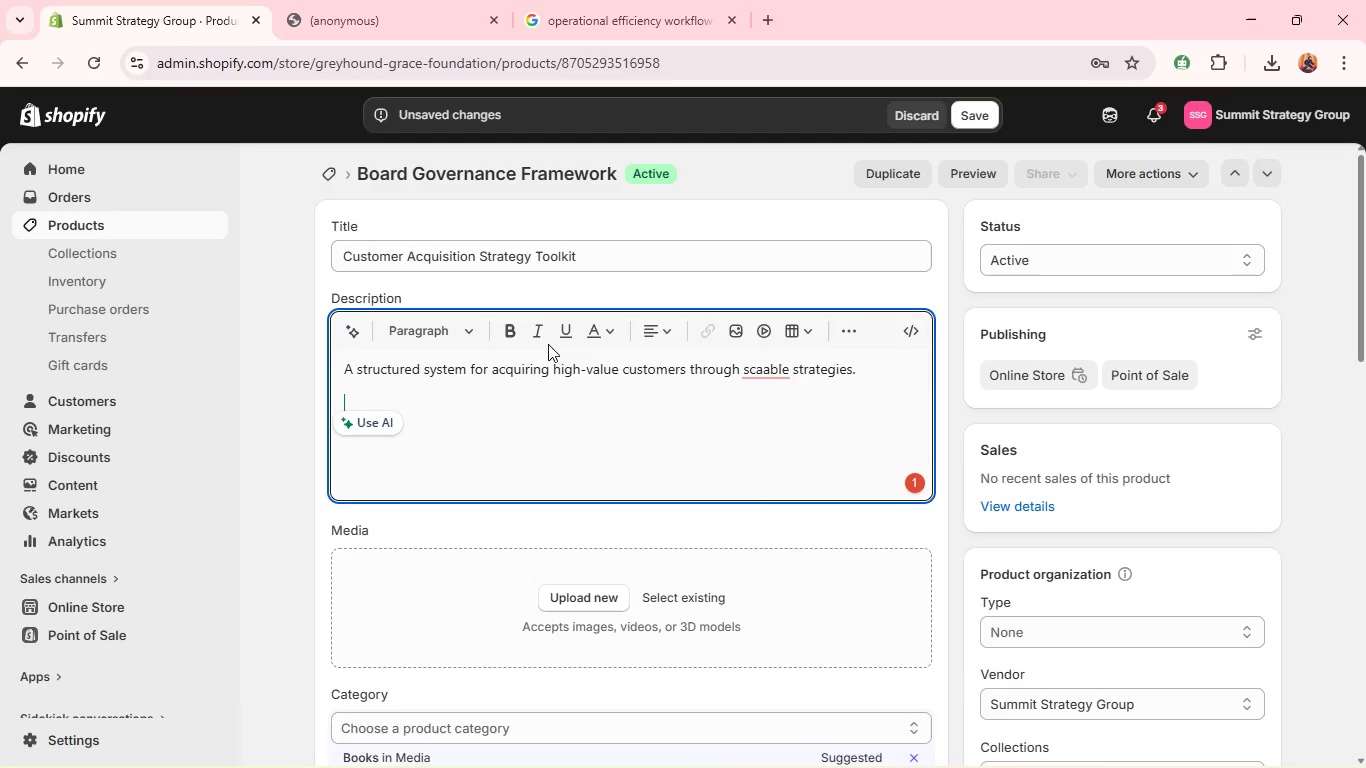 
wait(90.92)
 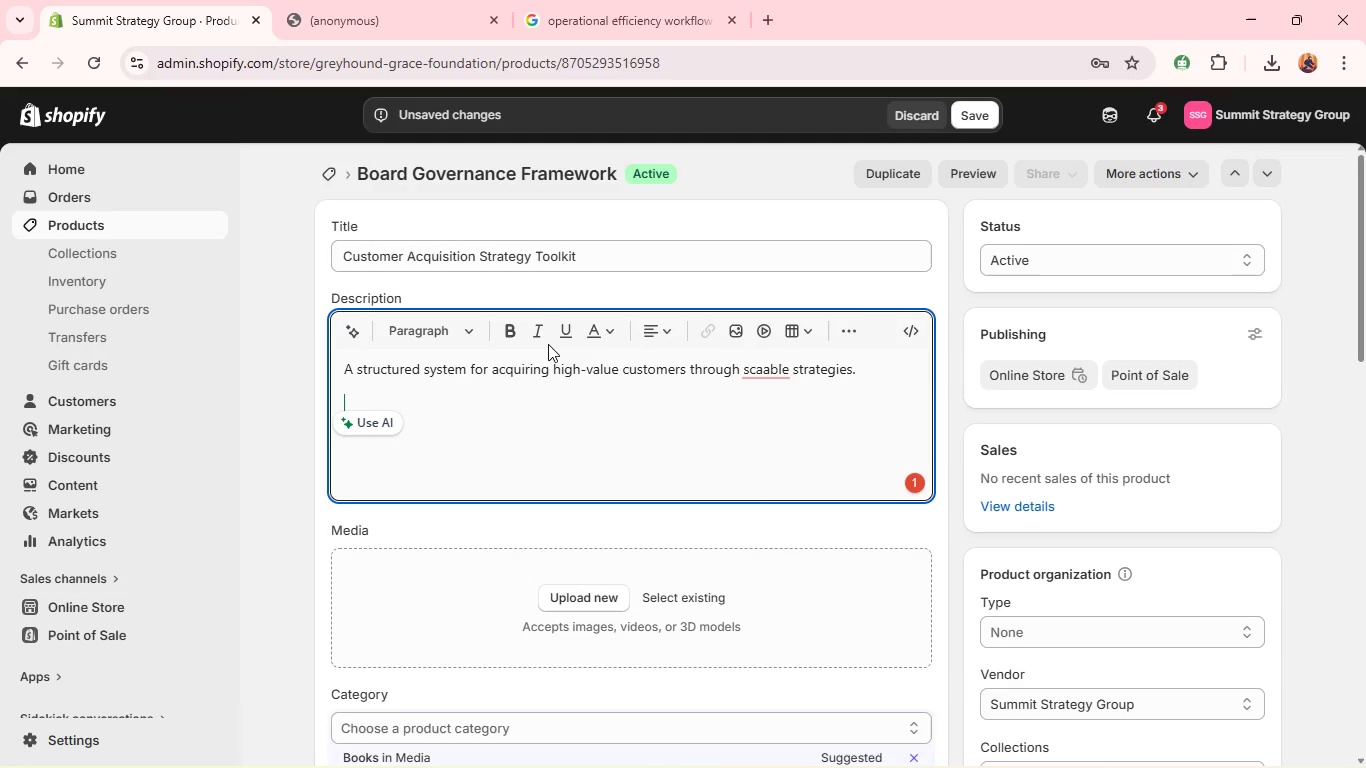 
left_click([764, 218])
 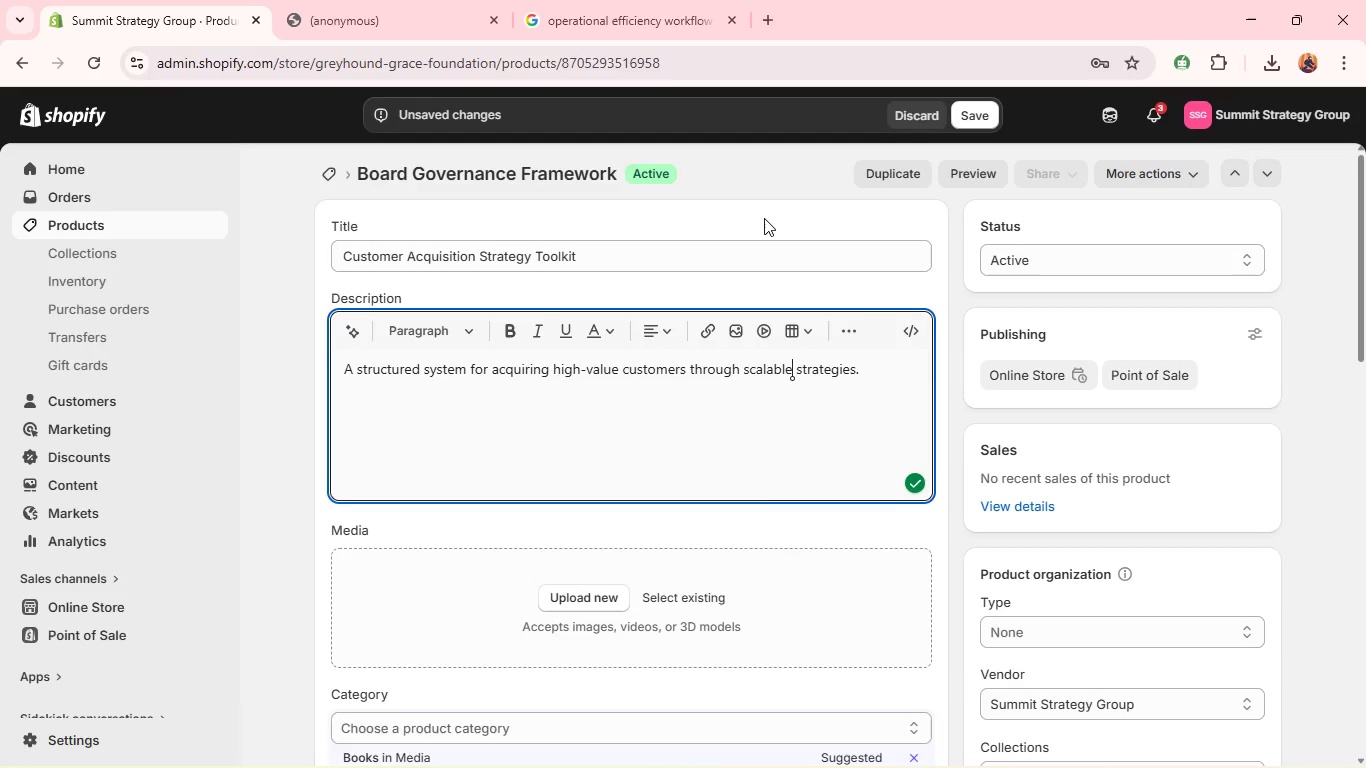 
wait(5.89)
 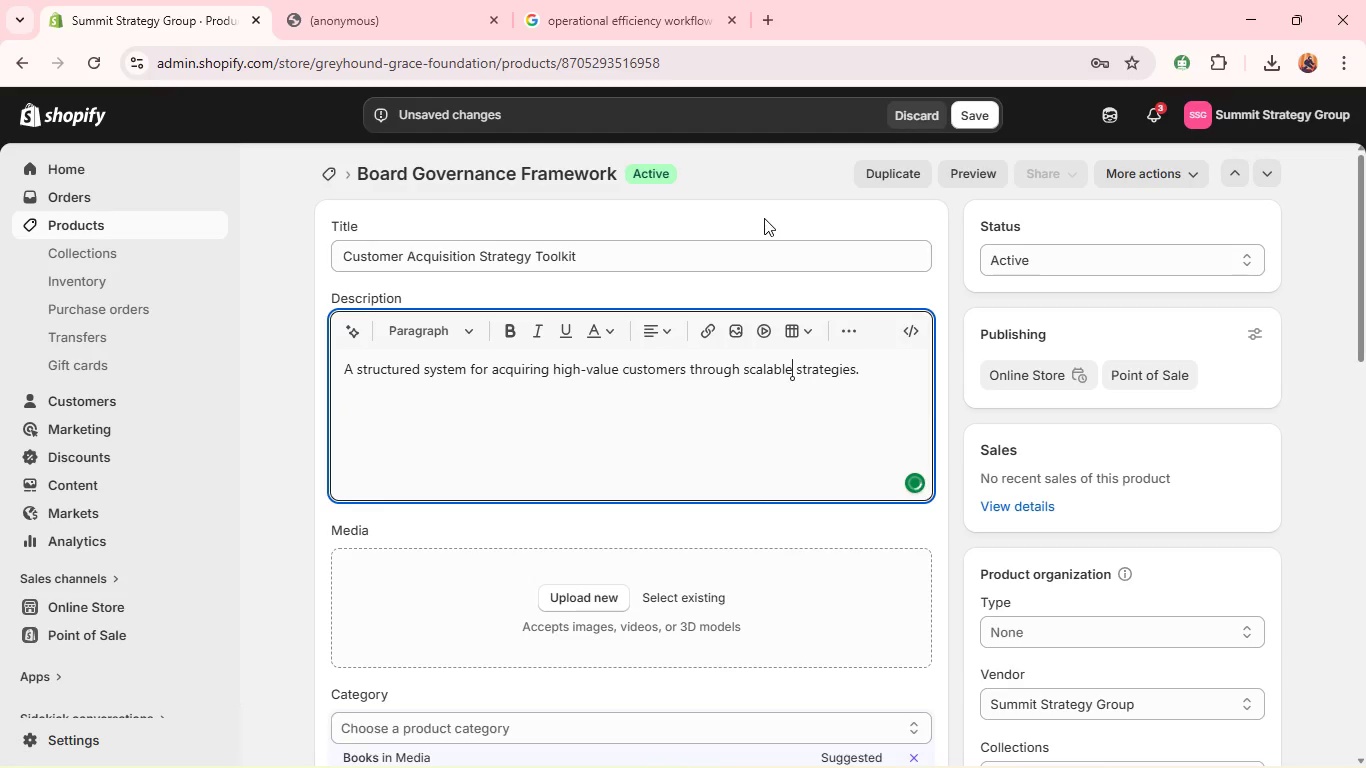 
left_click([881, 381])
 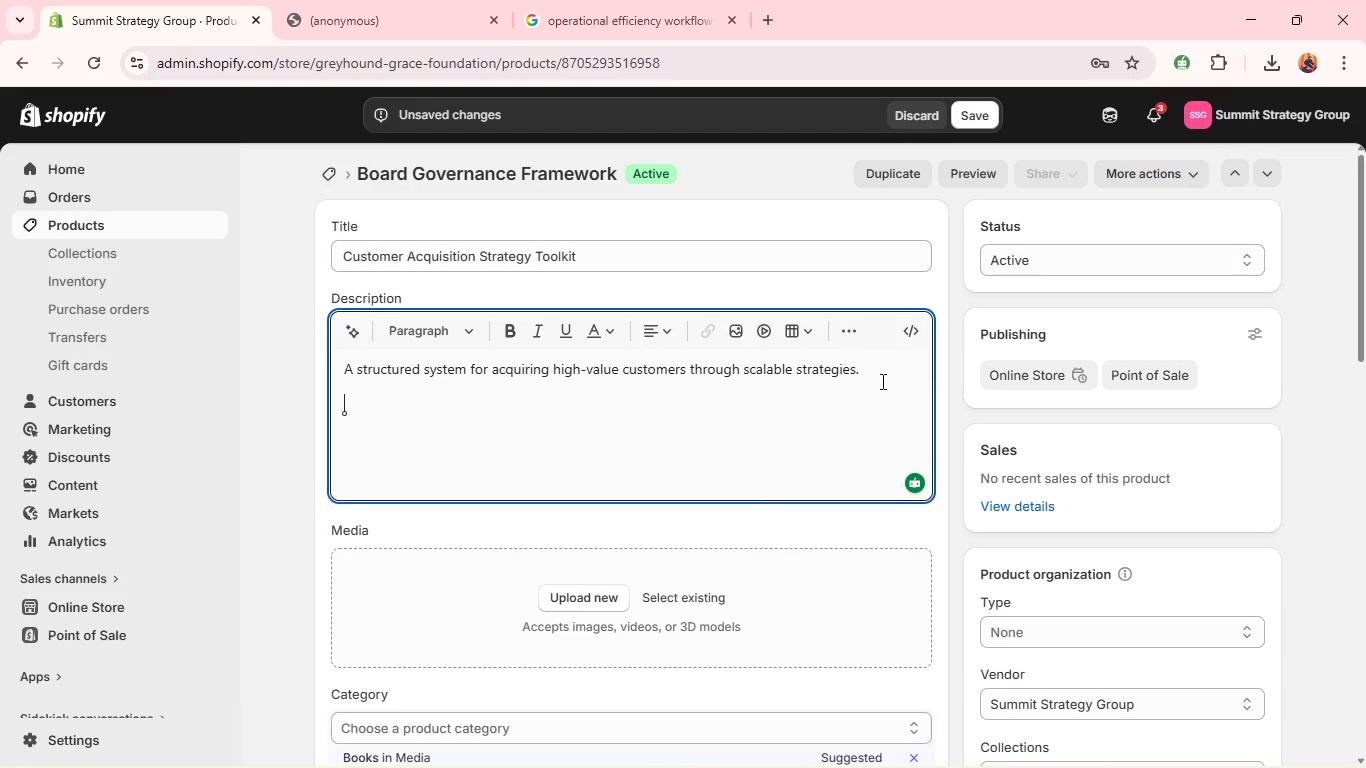 
key(Enter)
 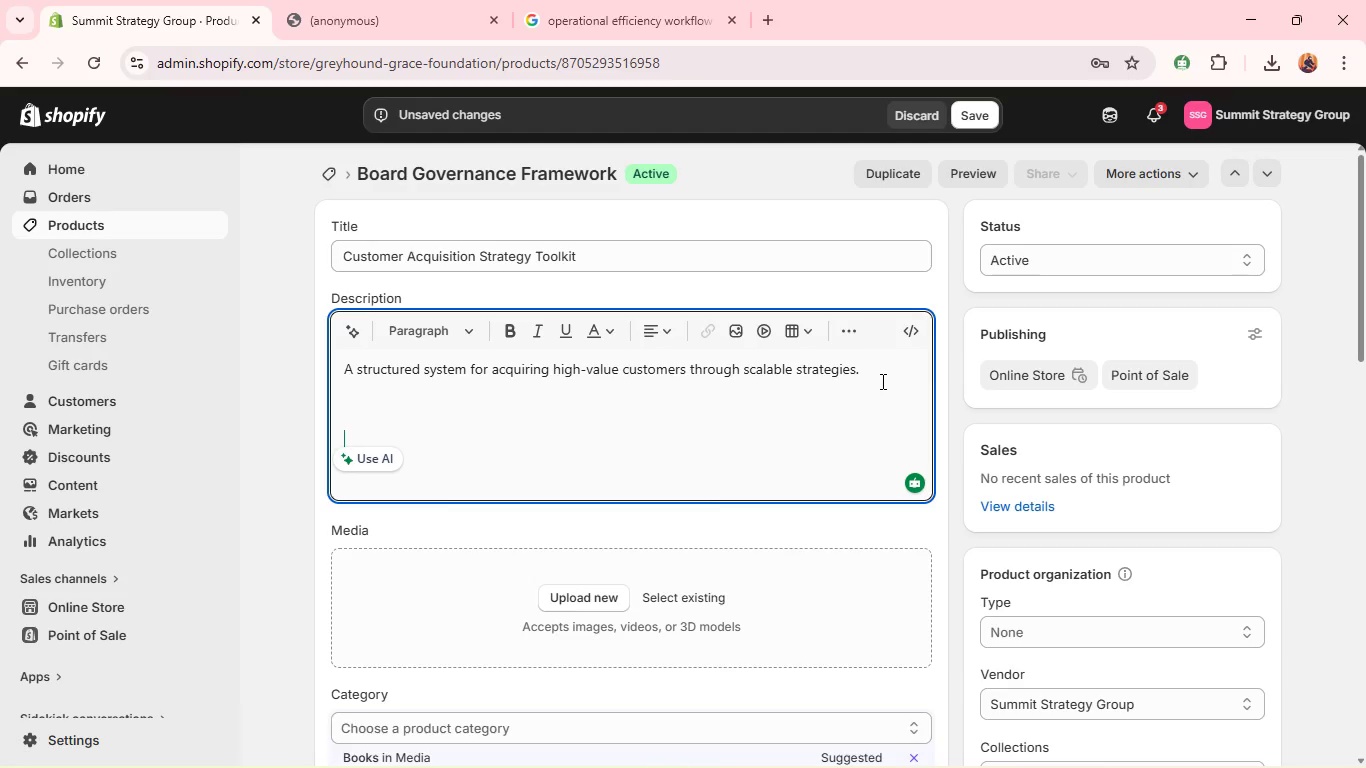 
wait(18.86)
 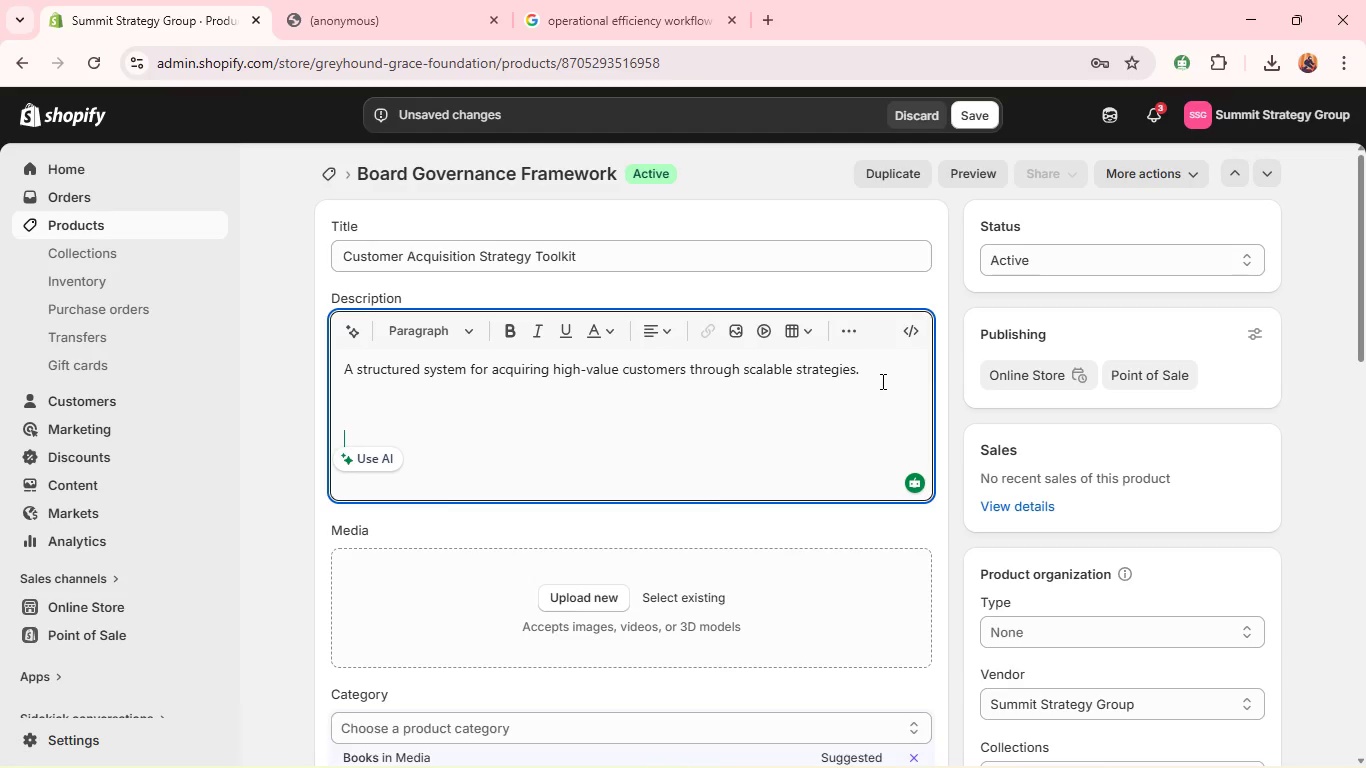 
key(Backspace)
 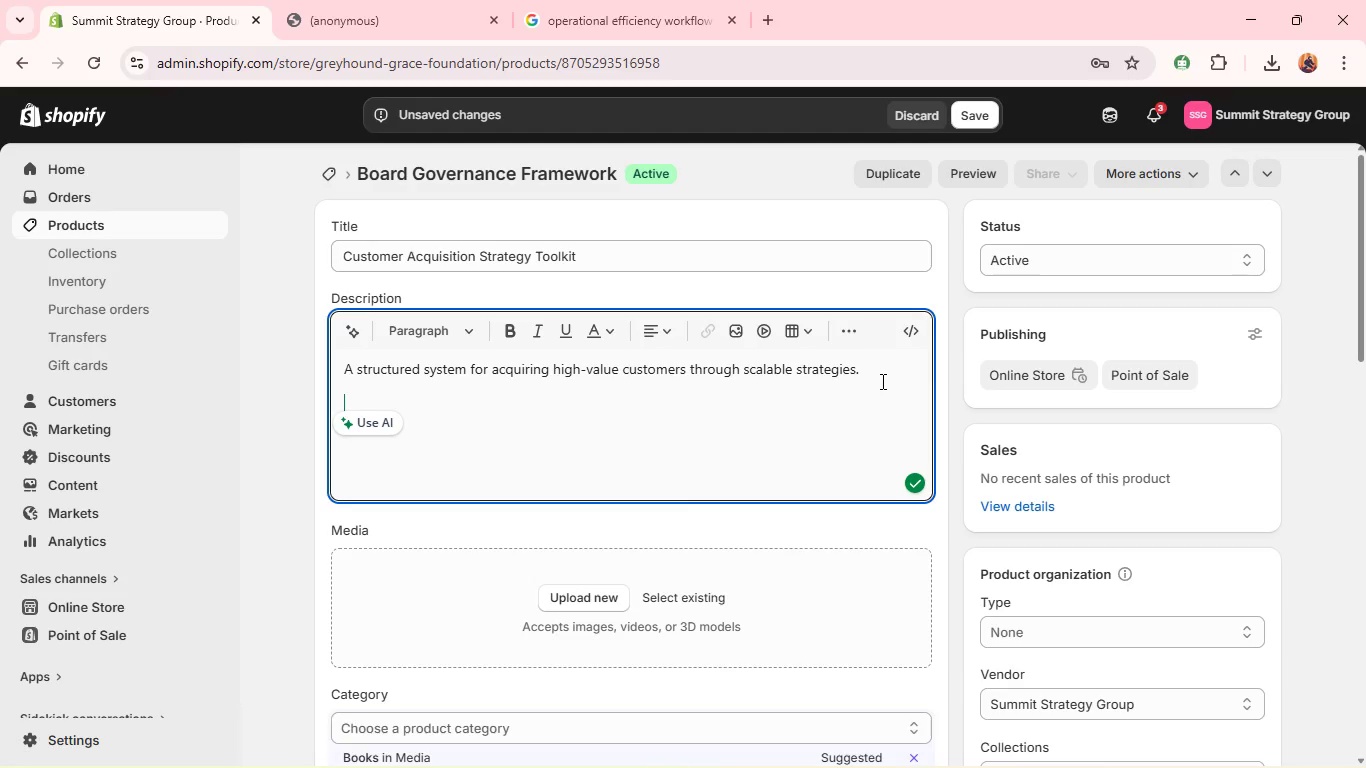 
wait(5.7)
 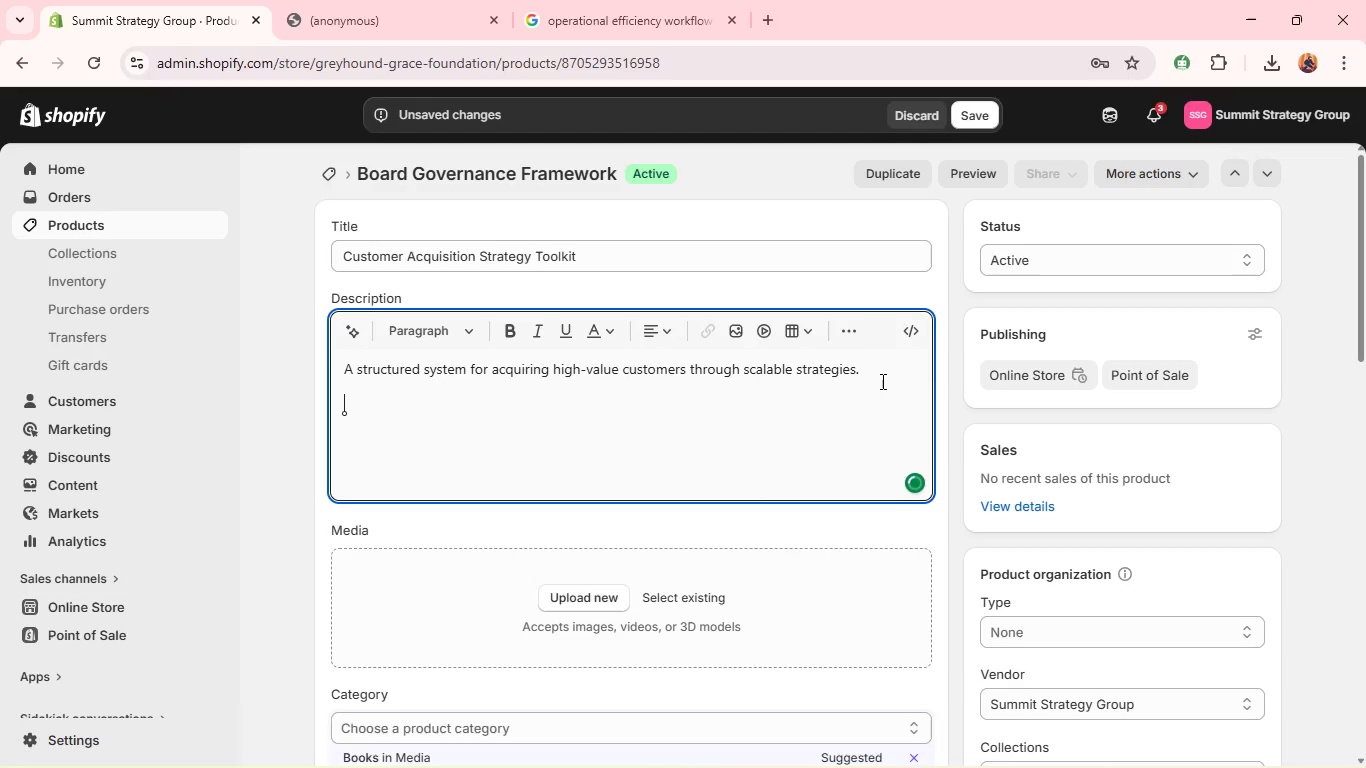 
type(What's Included)
 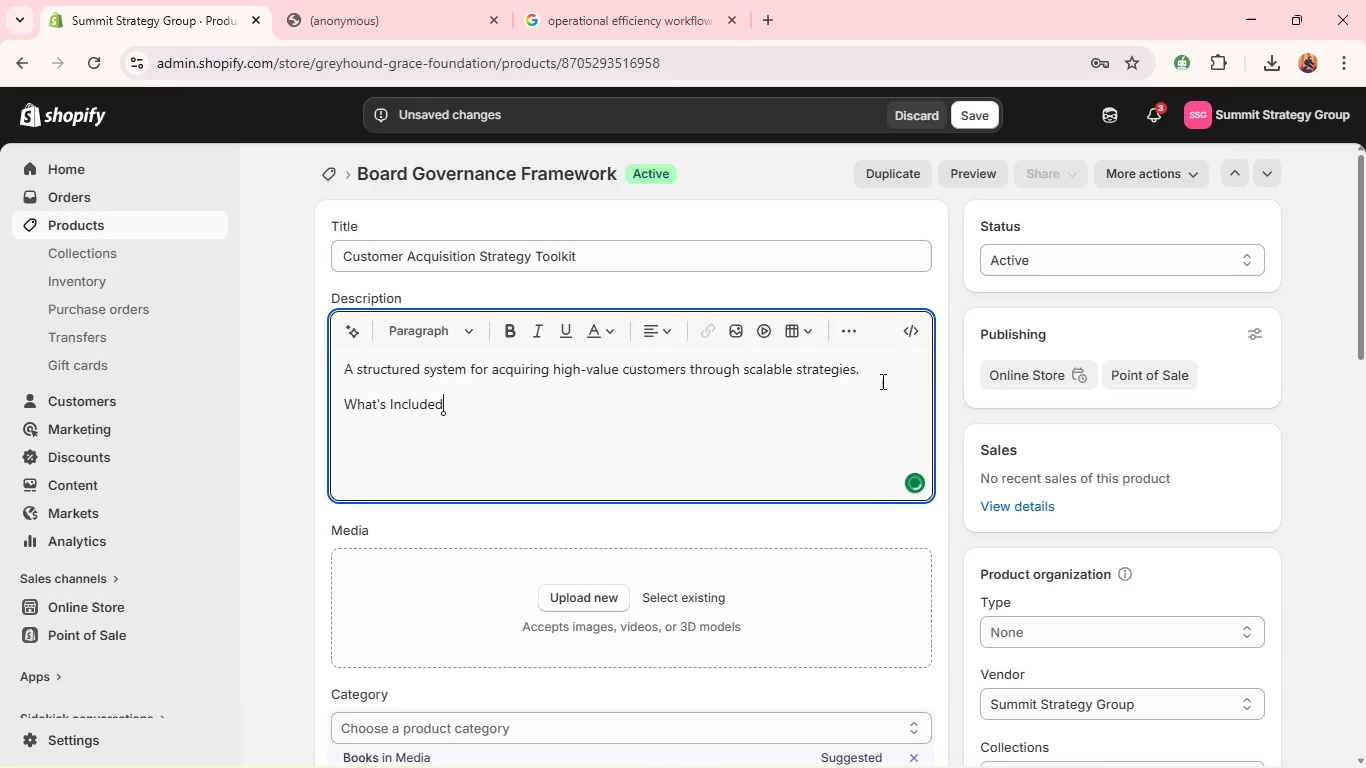 
key(Enter)
 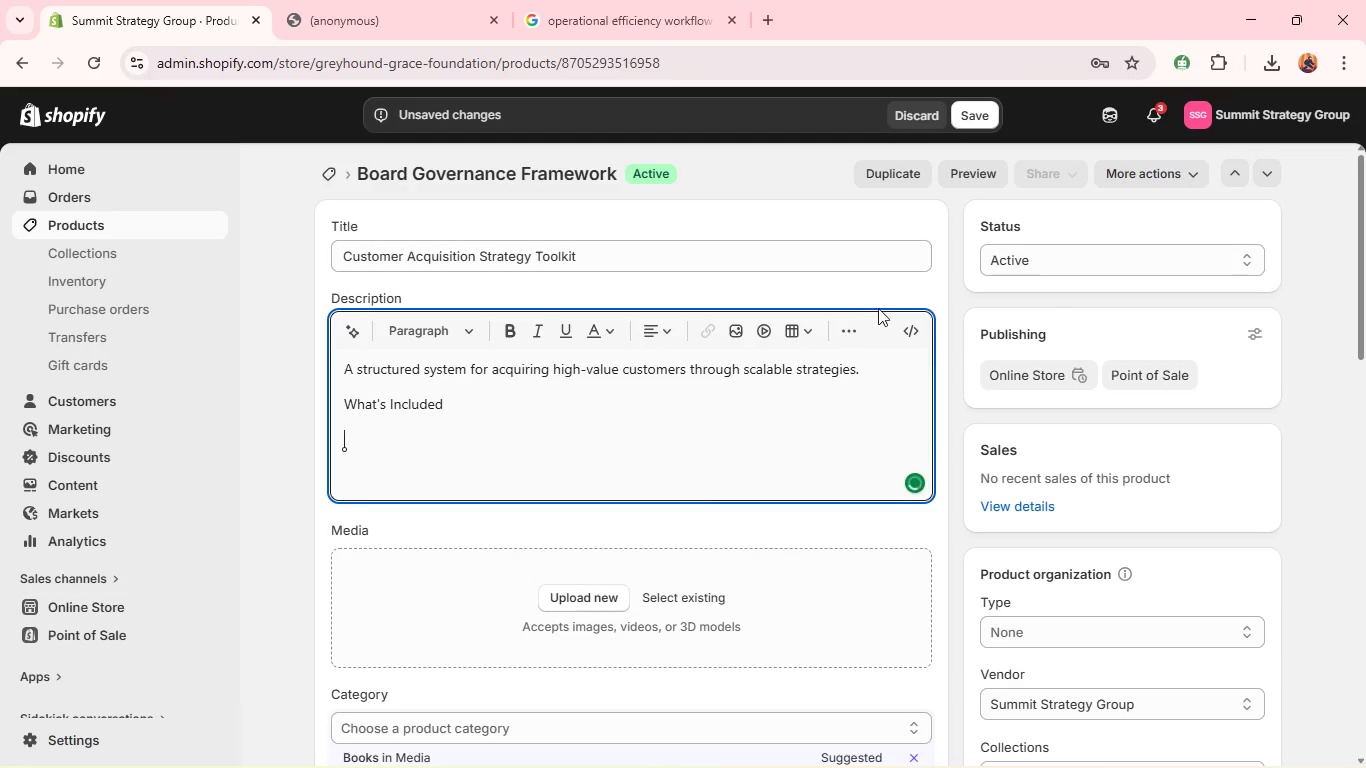 
left_click([854, 325])
 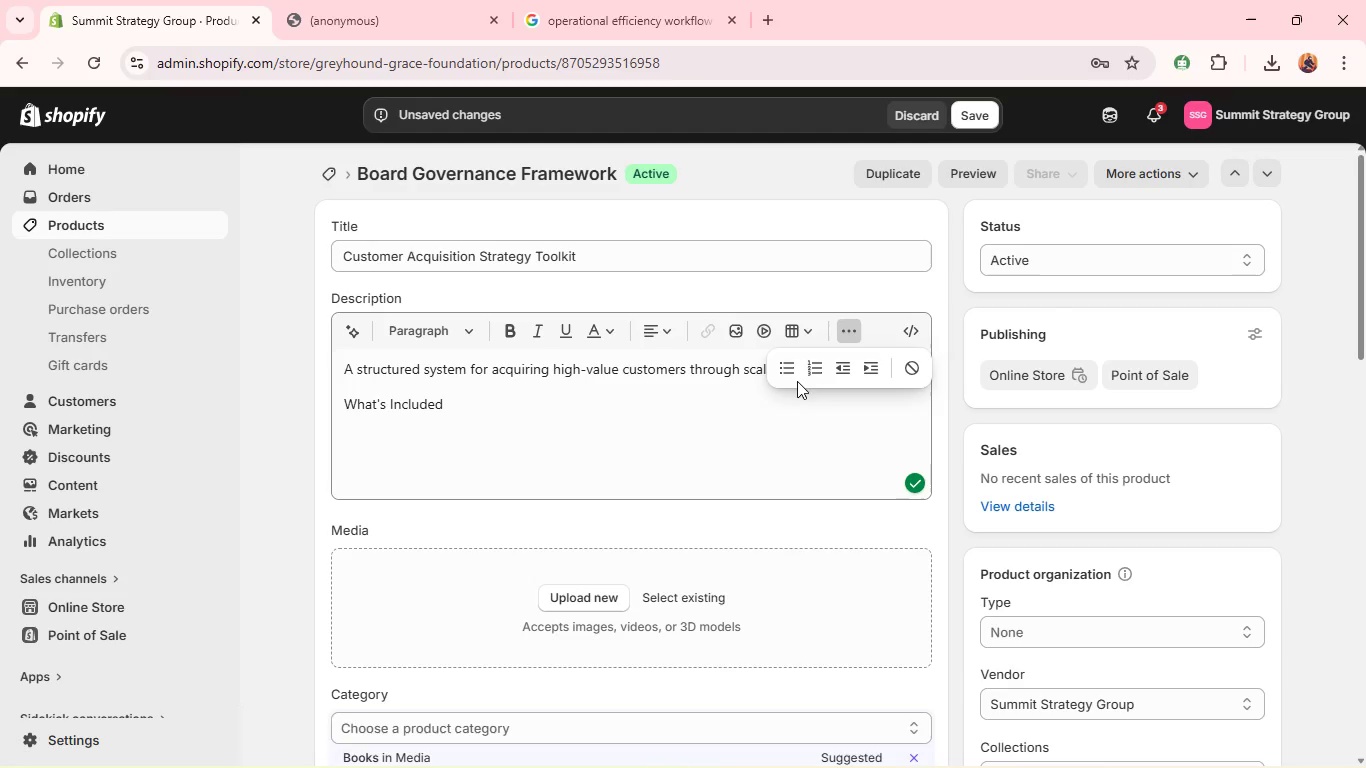 
left_click([790, 368])
 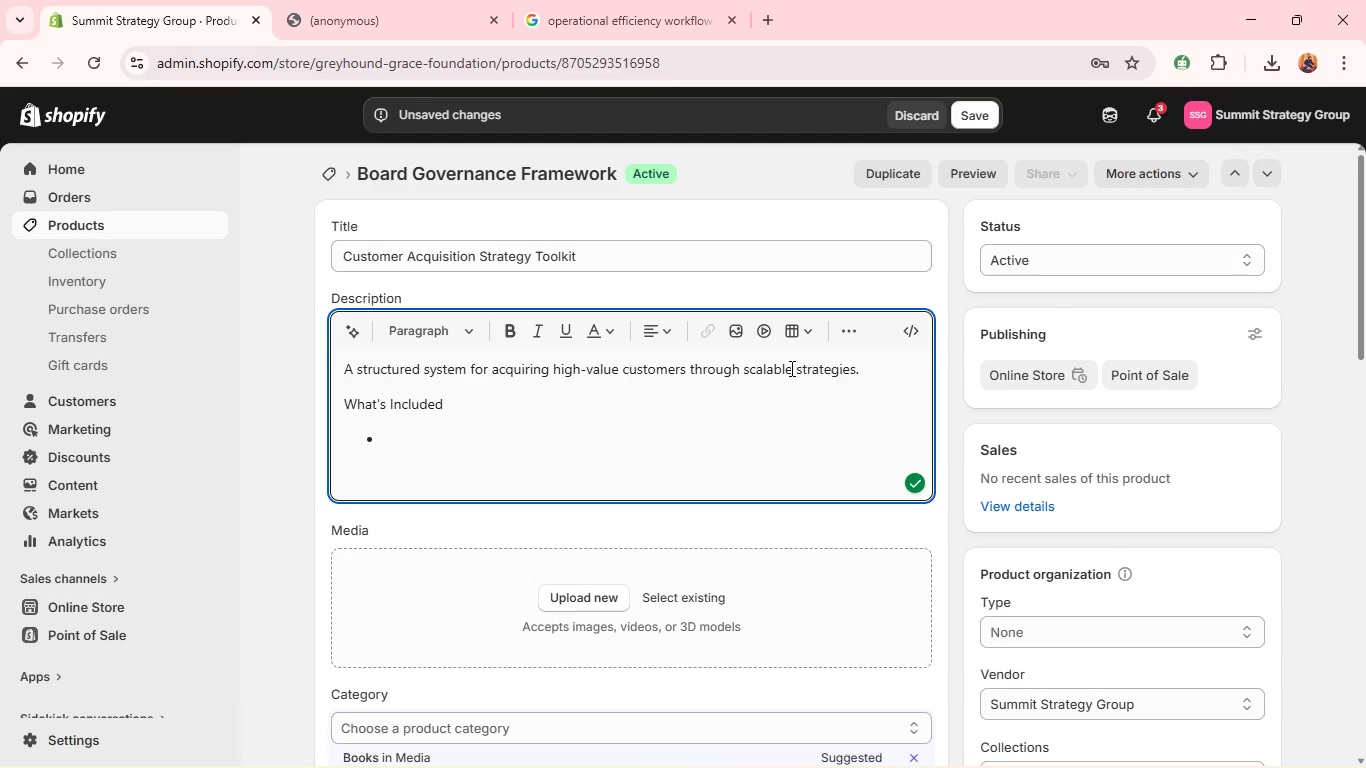 
type(aCquisition funnel temple)
key(Backspace)
type(ates)
 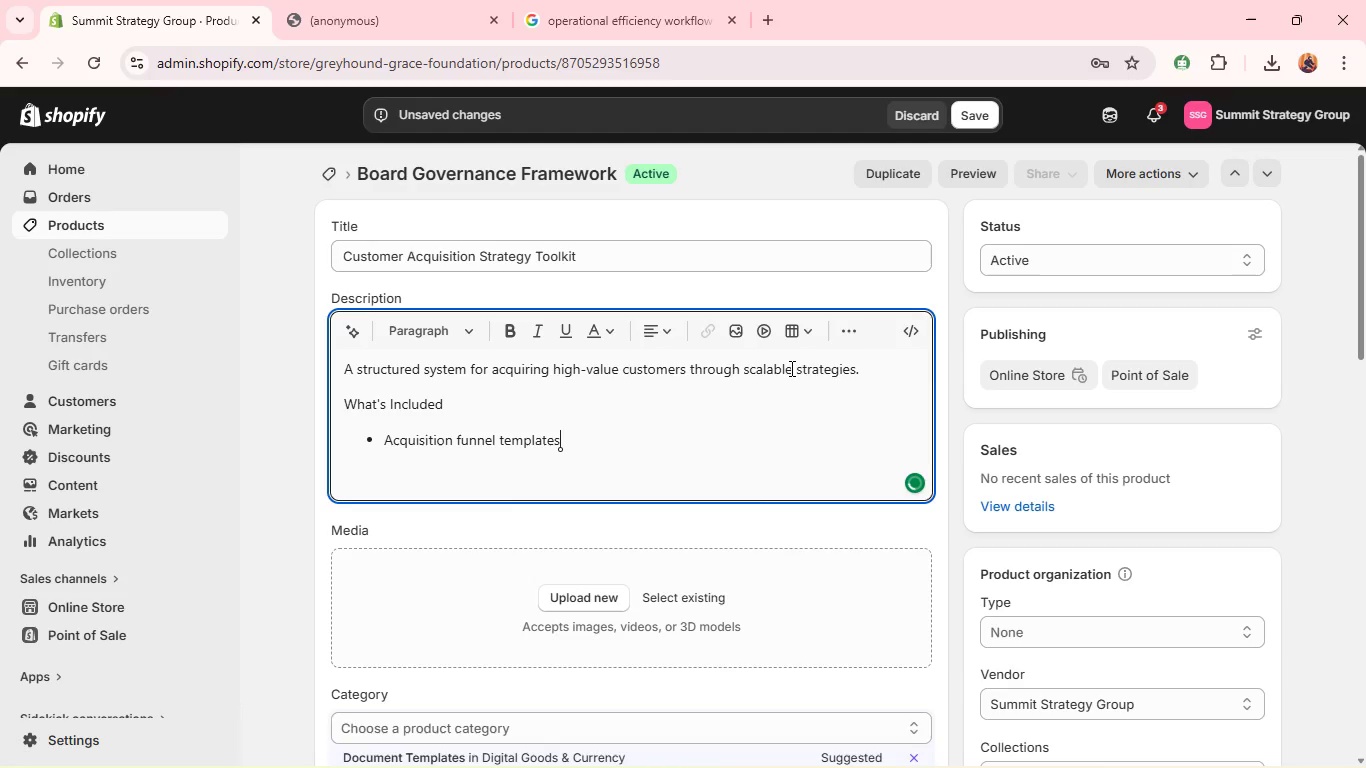 
key(Enter)
 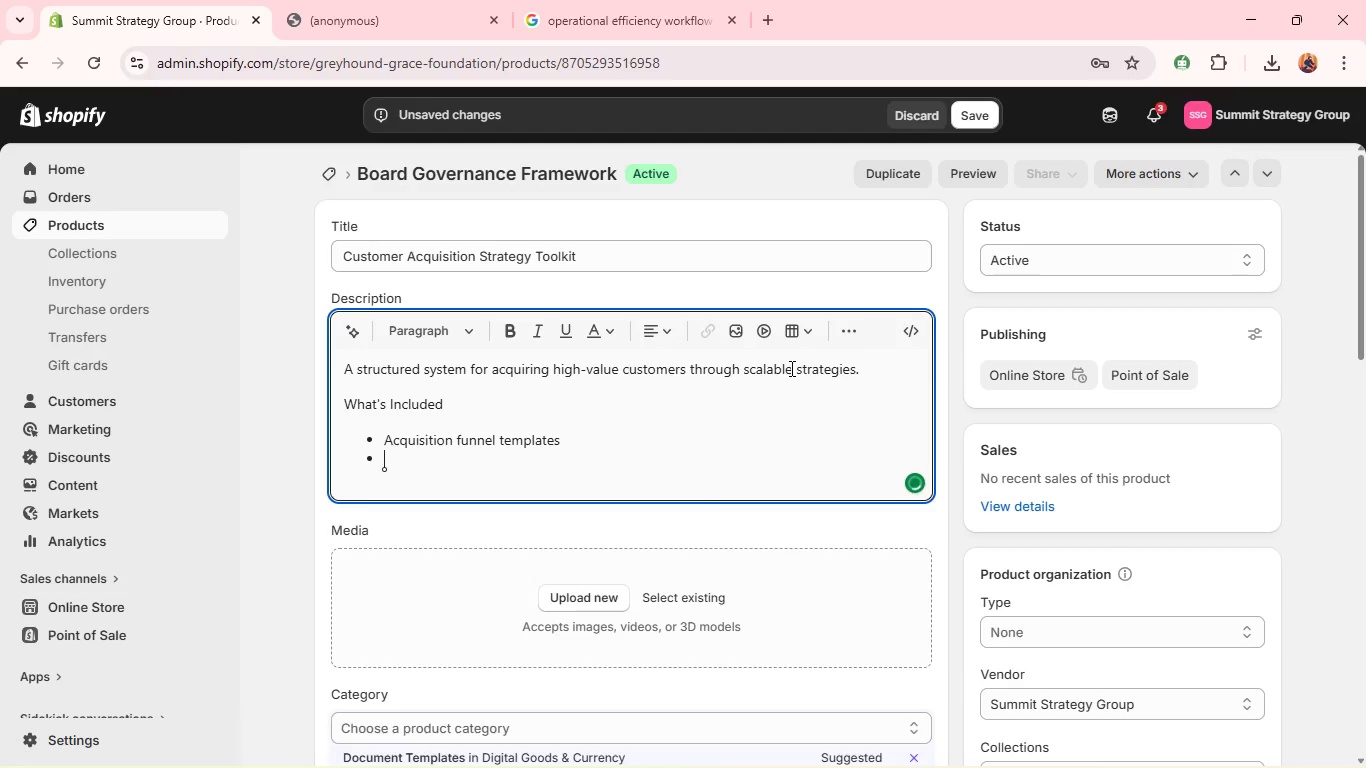 
type(cHannel strated)
key(Backspace)
type(gy planner)
 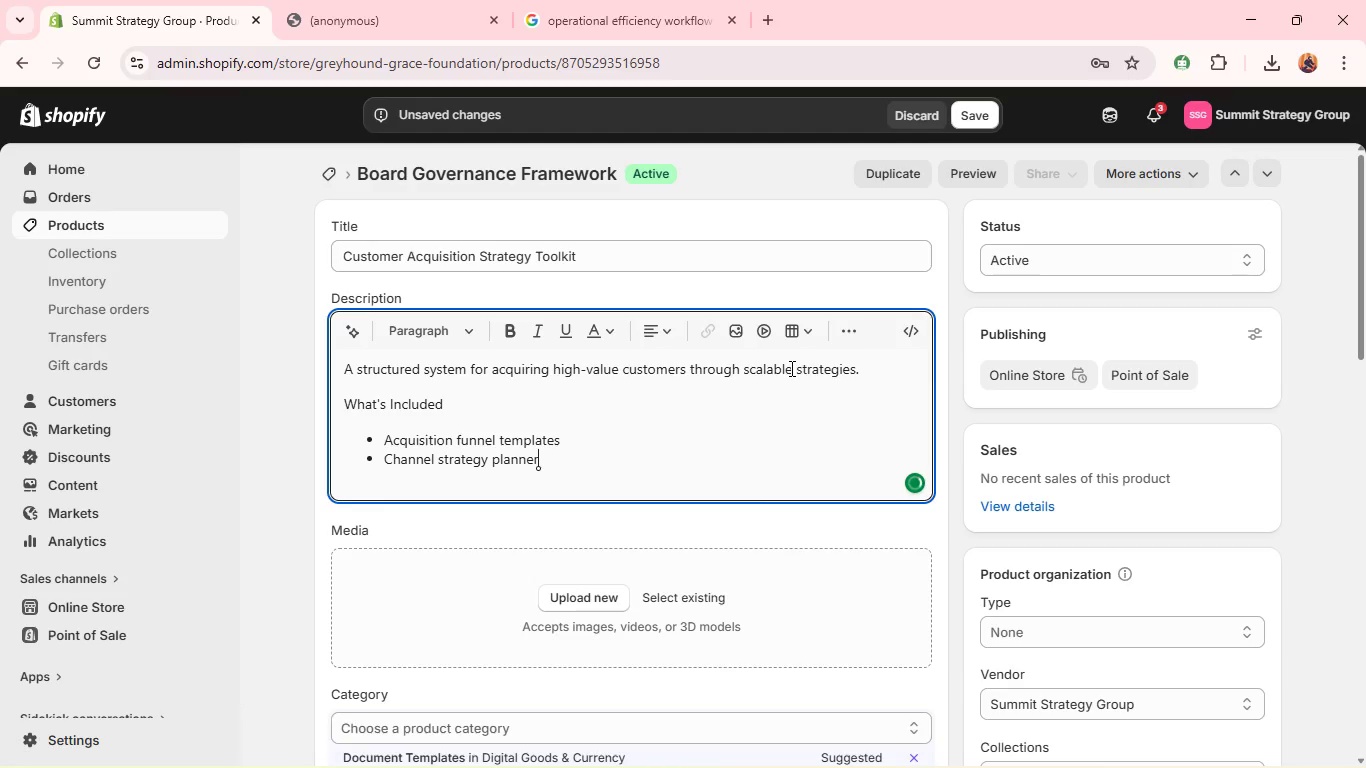 
key(Enter)
 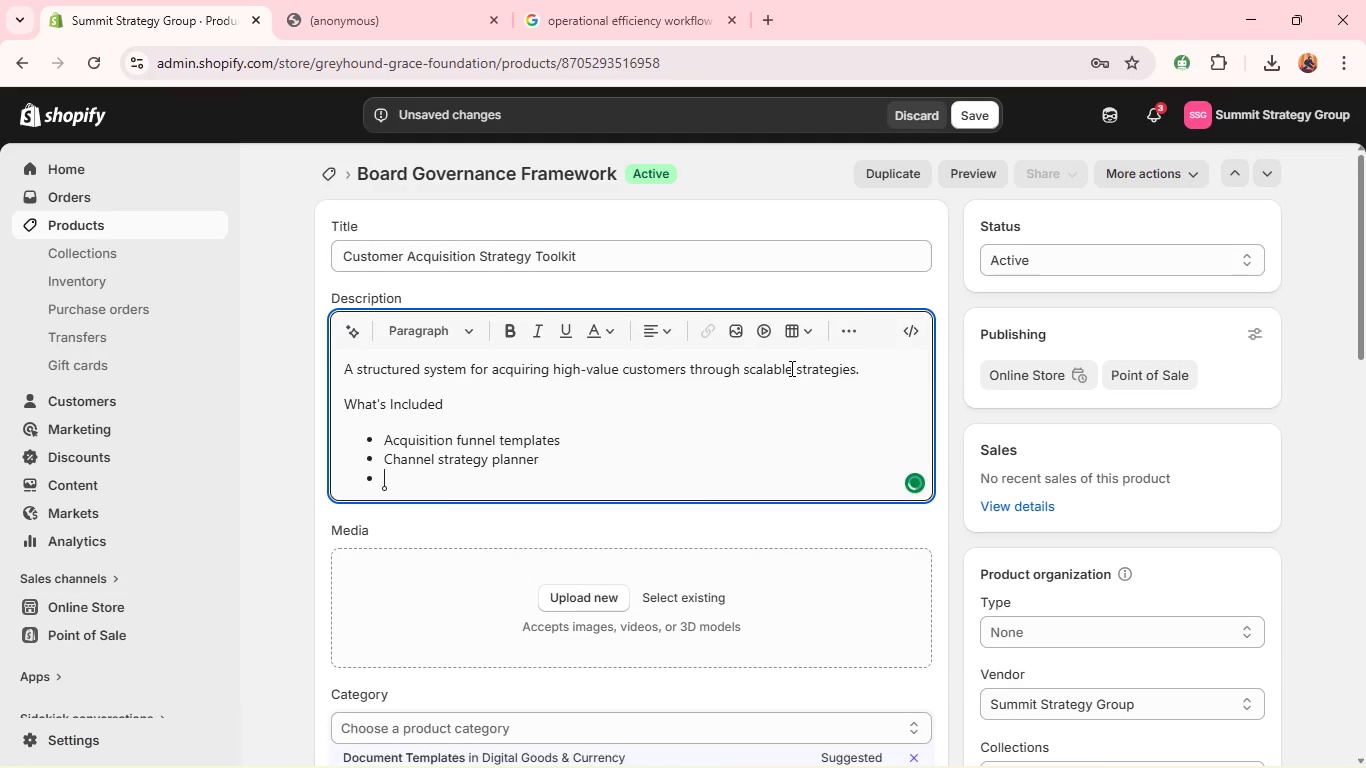 
type(CAC tracking modell)
key(Backspace)
 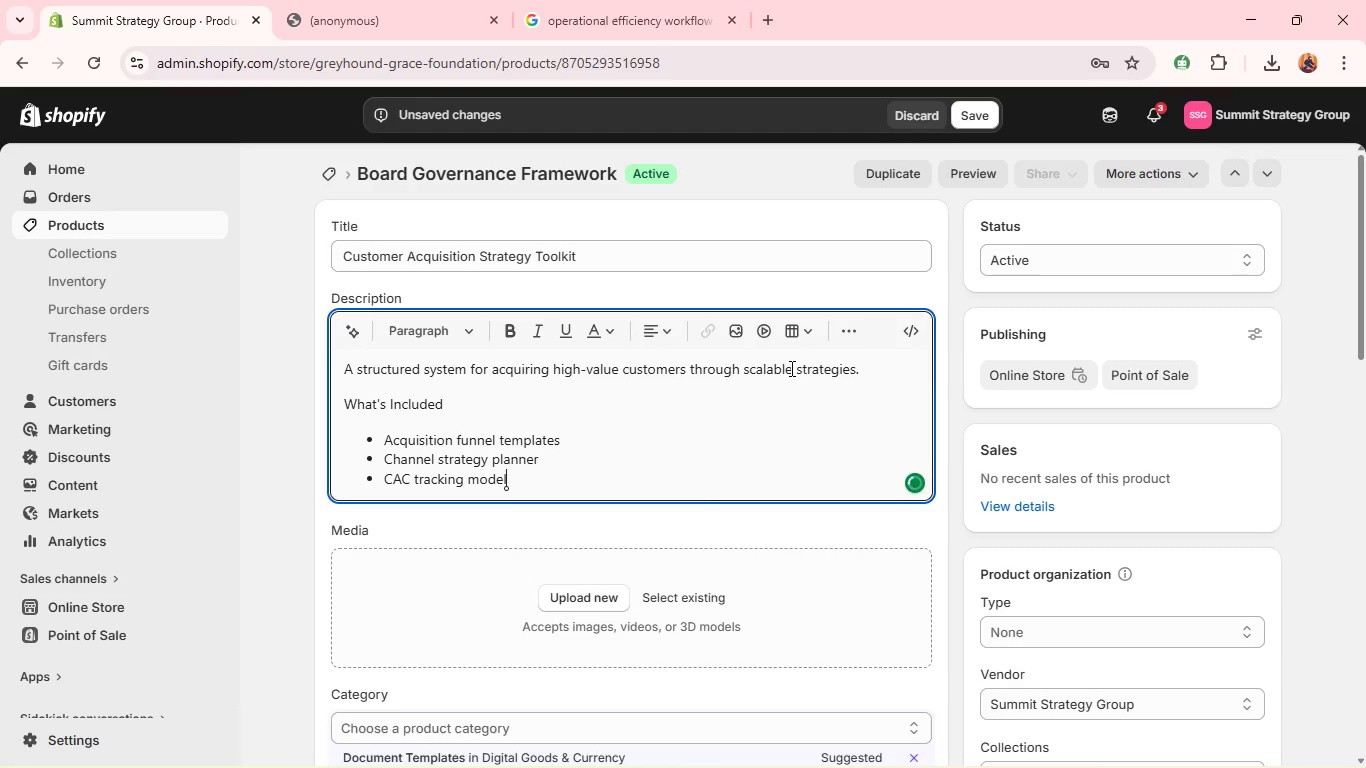 
key(Enter)
 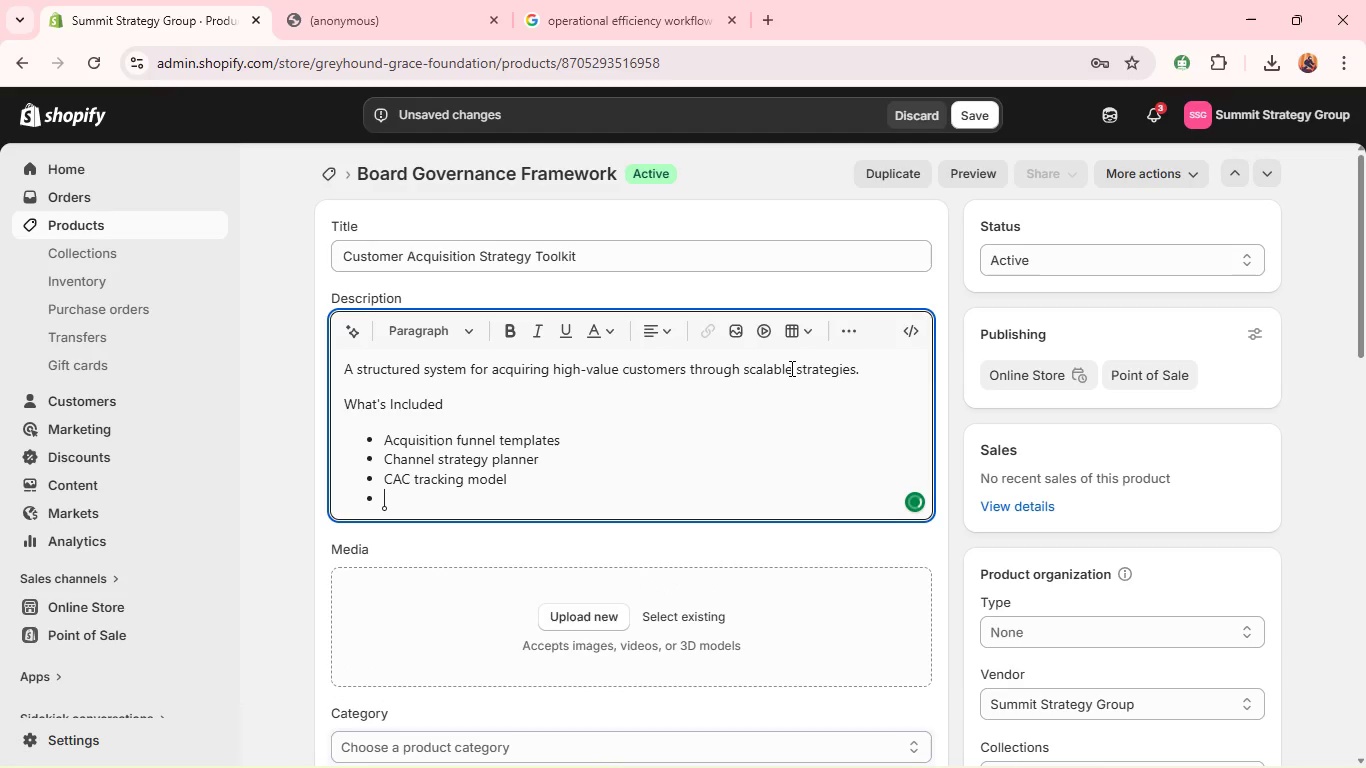 
key(Enter)
 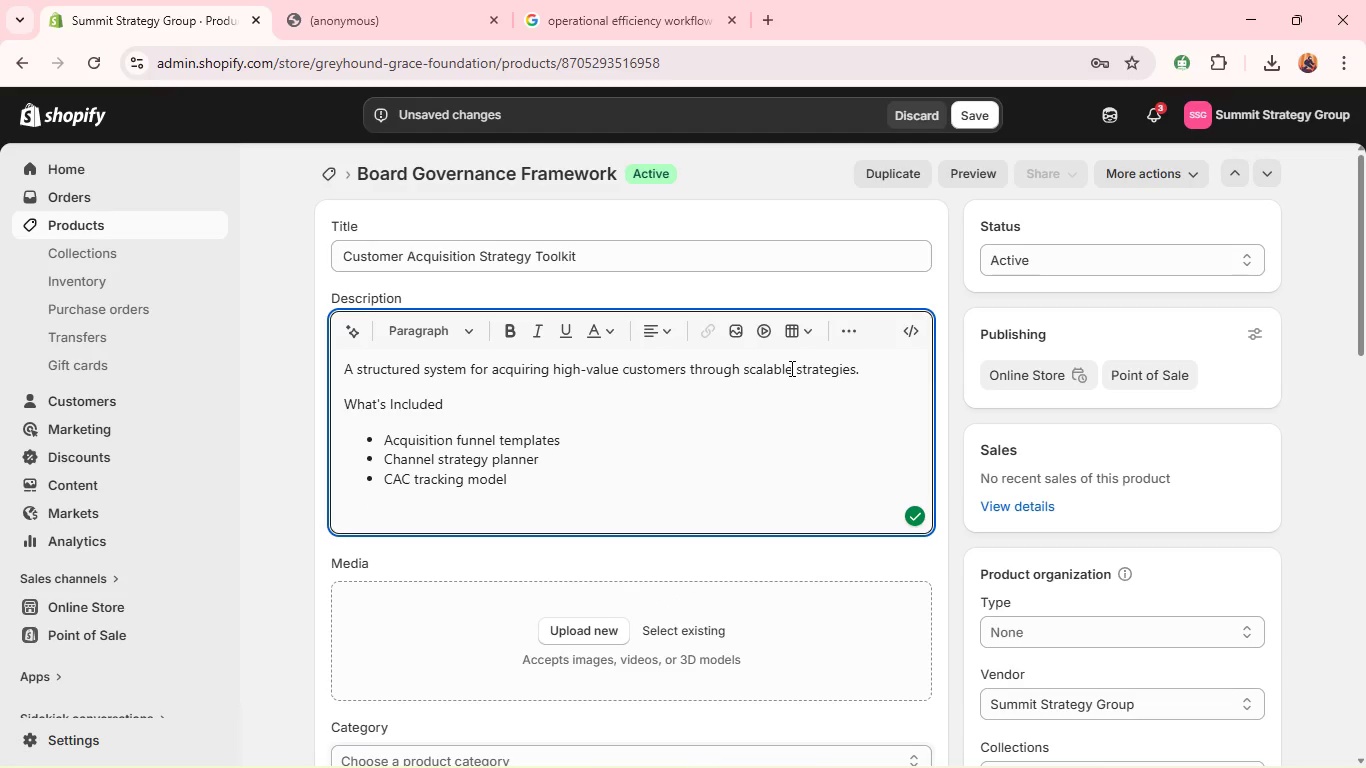 
key(Shift+P)
 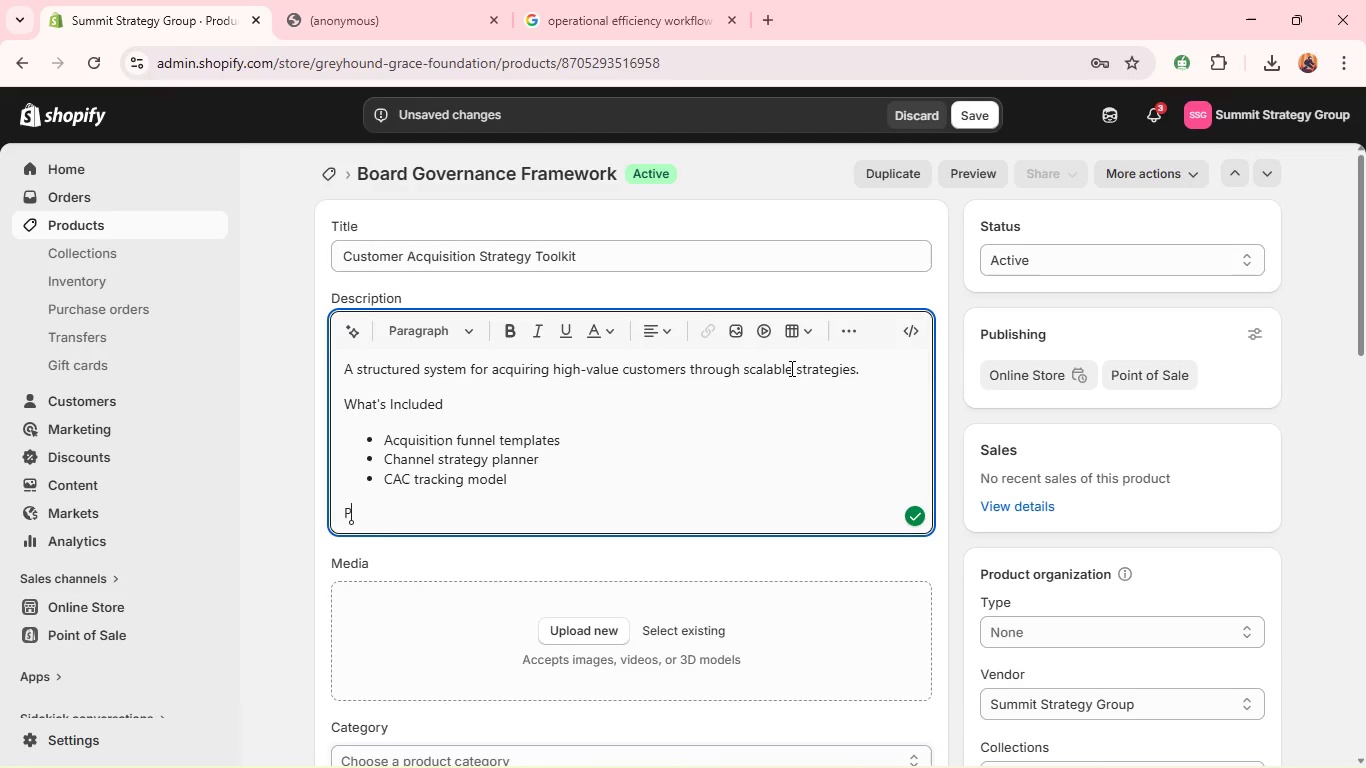 
type(rerequisites)
 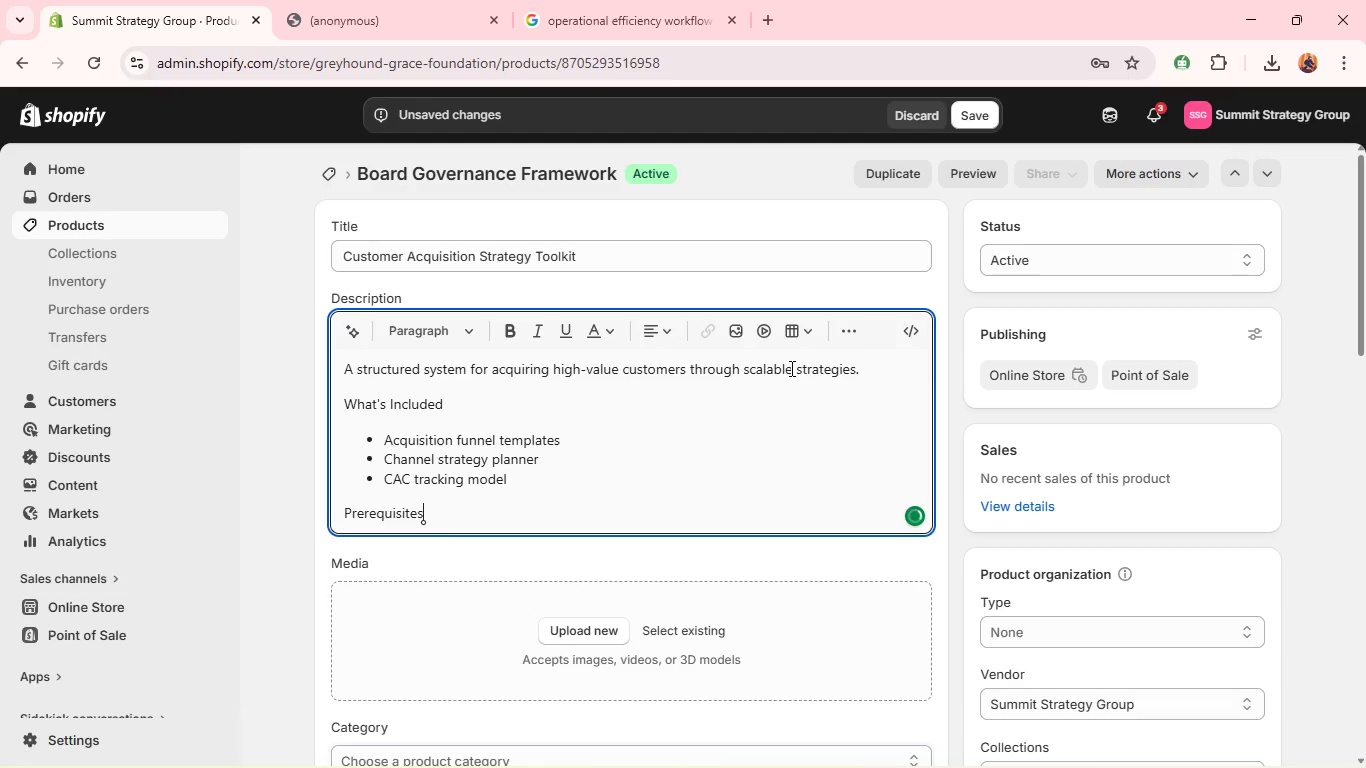 
key(Enter)
 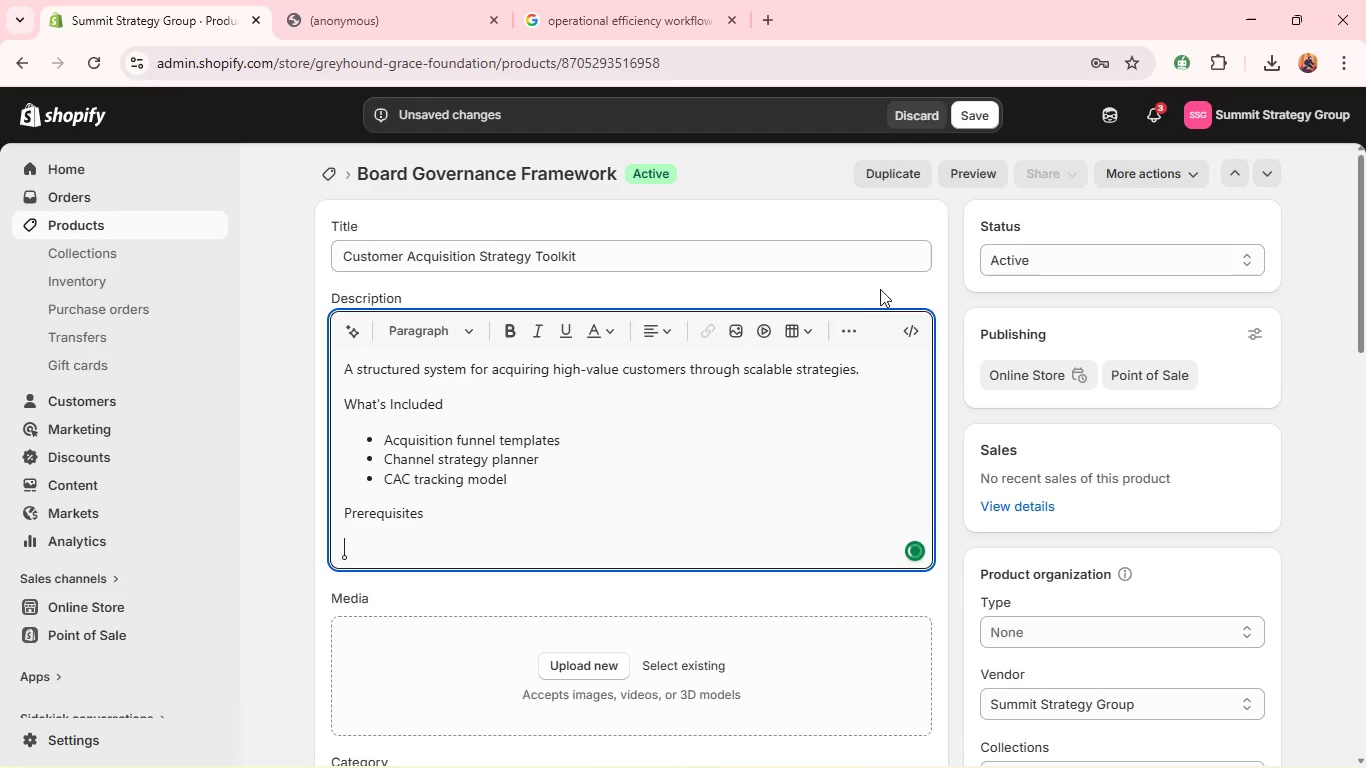 
left_click([855, 328])
 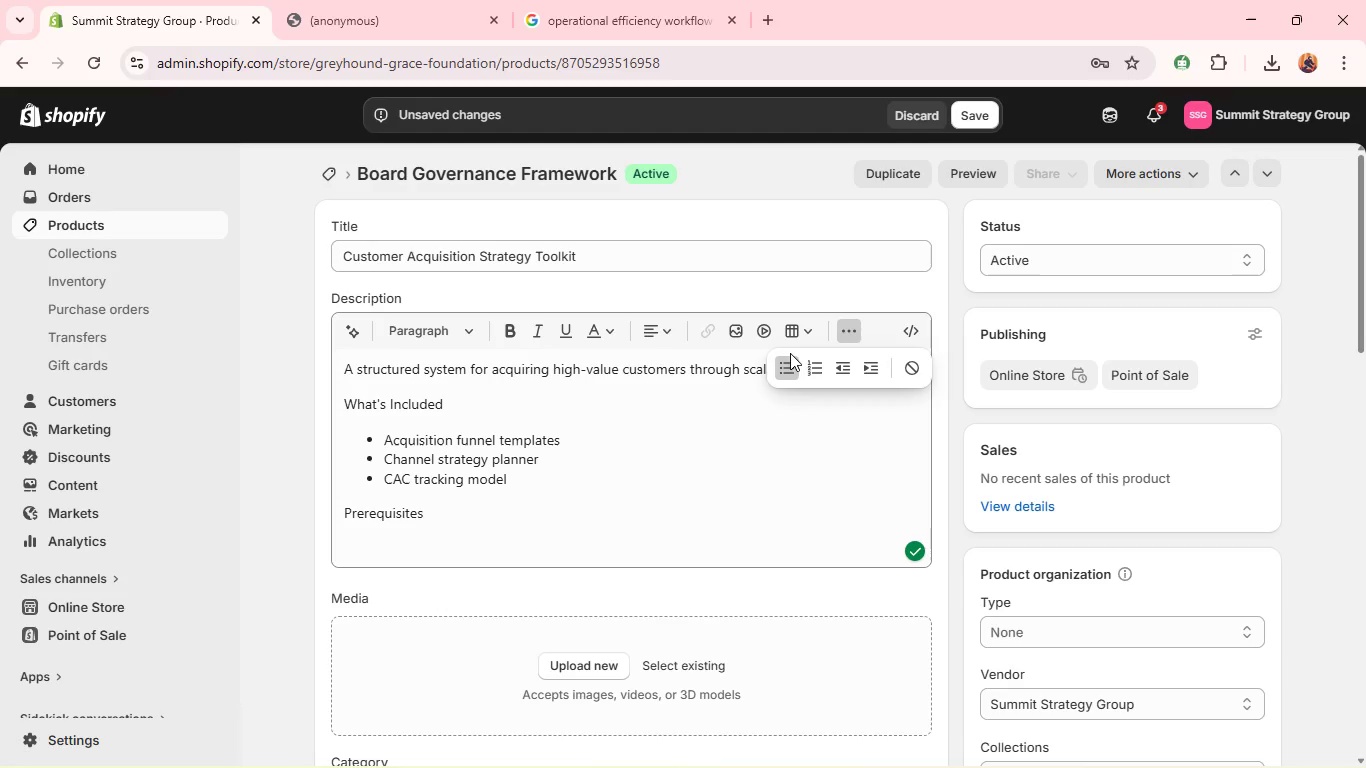 
left_click([780, 360])
 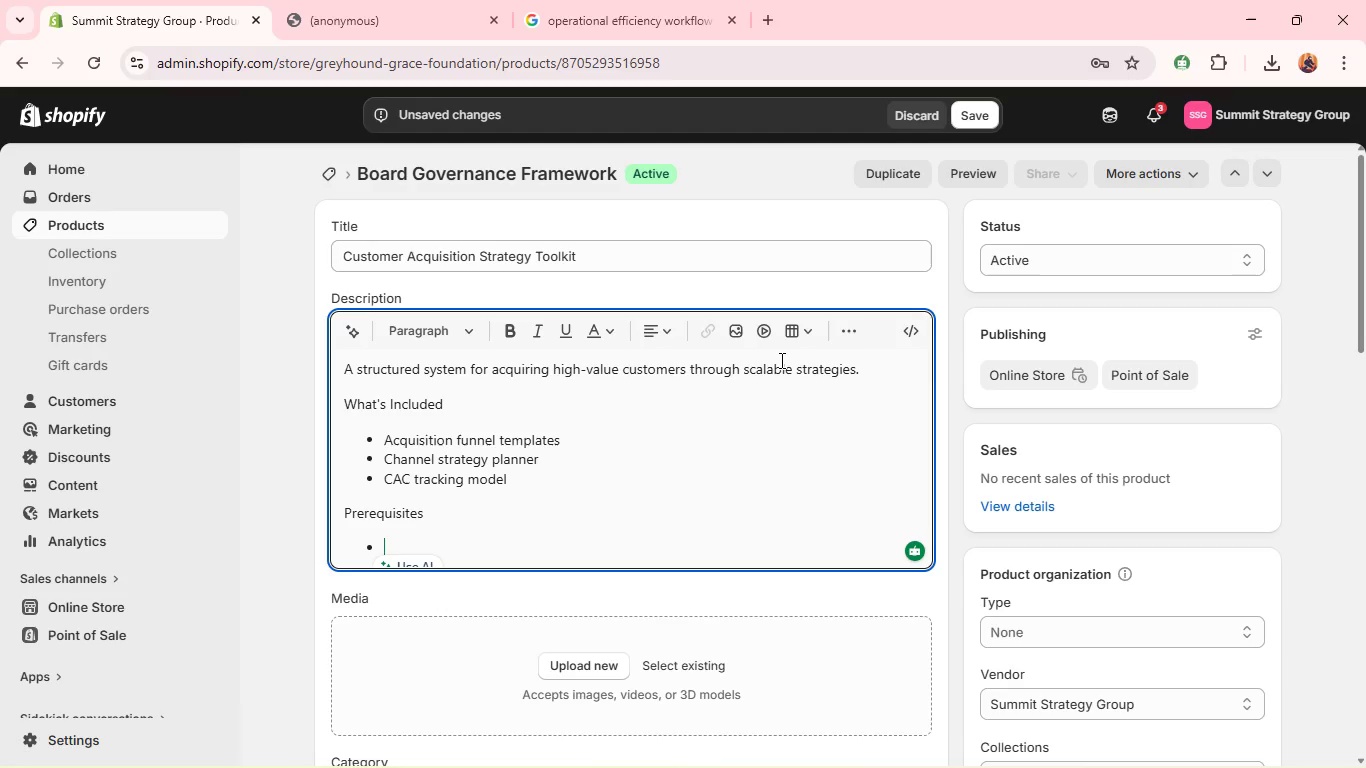 
wait(76.75)
 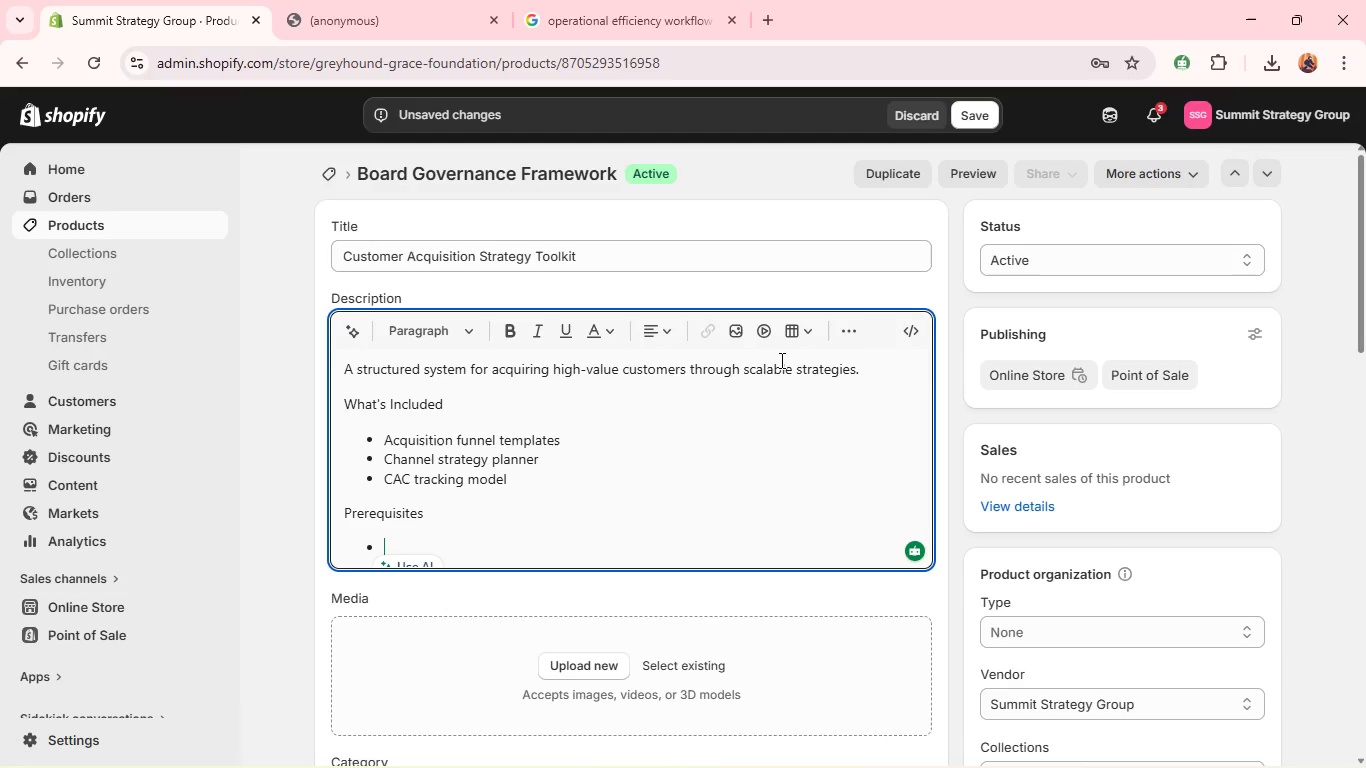 
left_click([780, 360])
 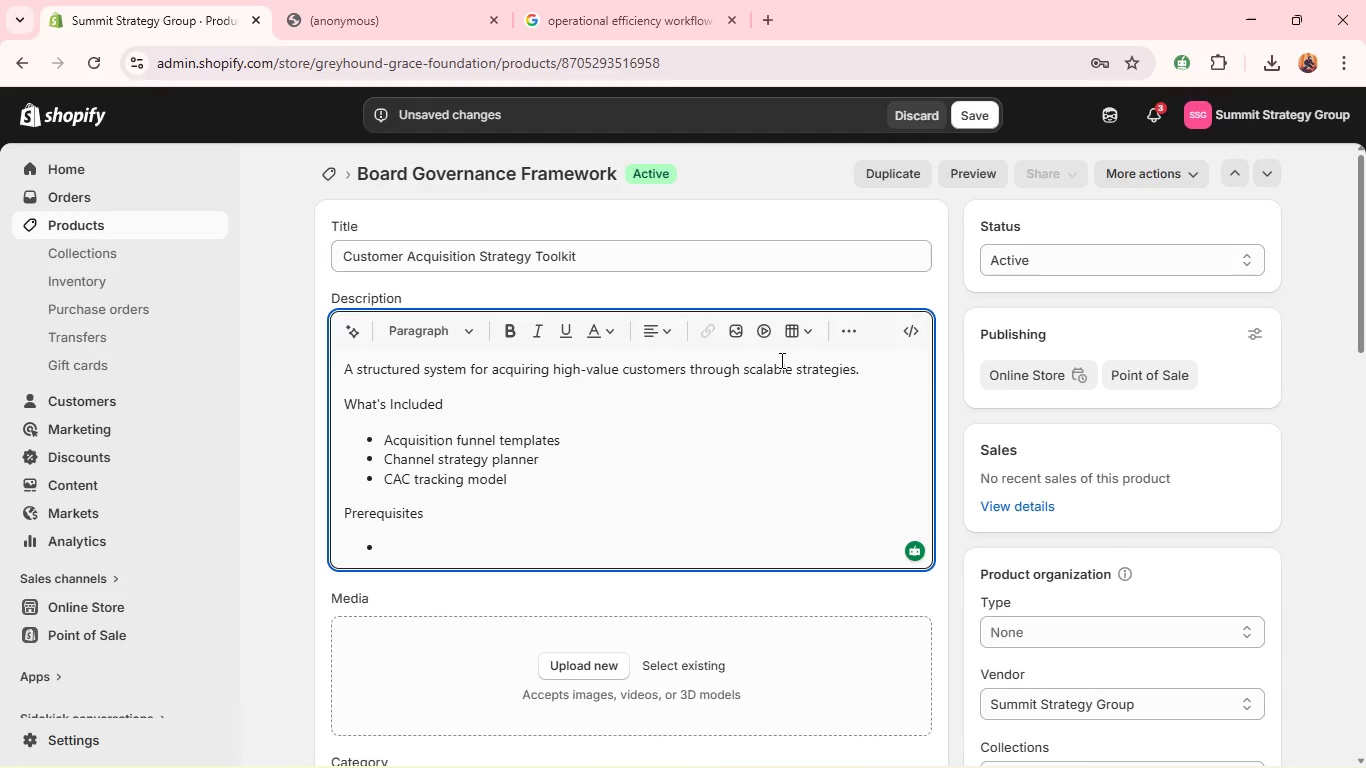 
wait(18.97)
 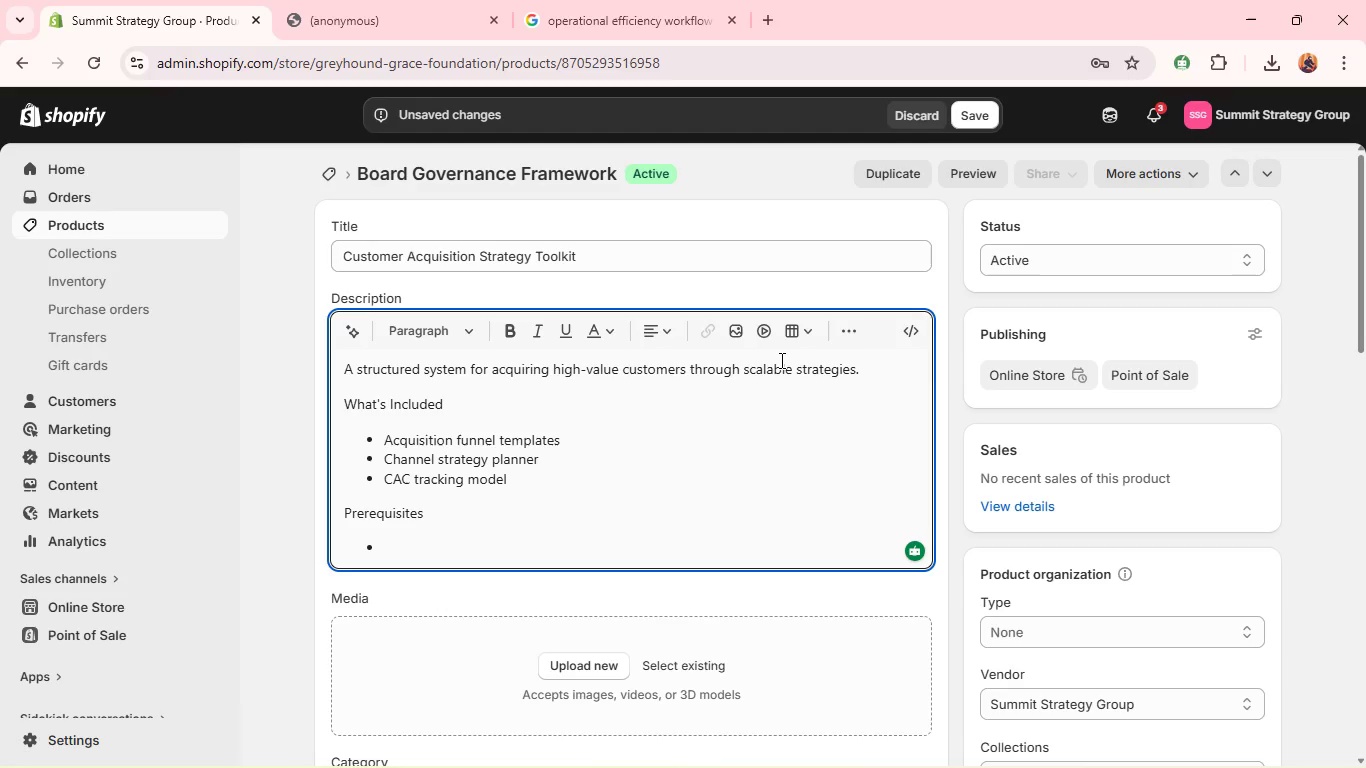 
left_click([442, 539])
 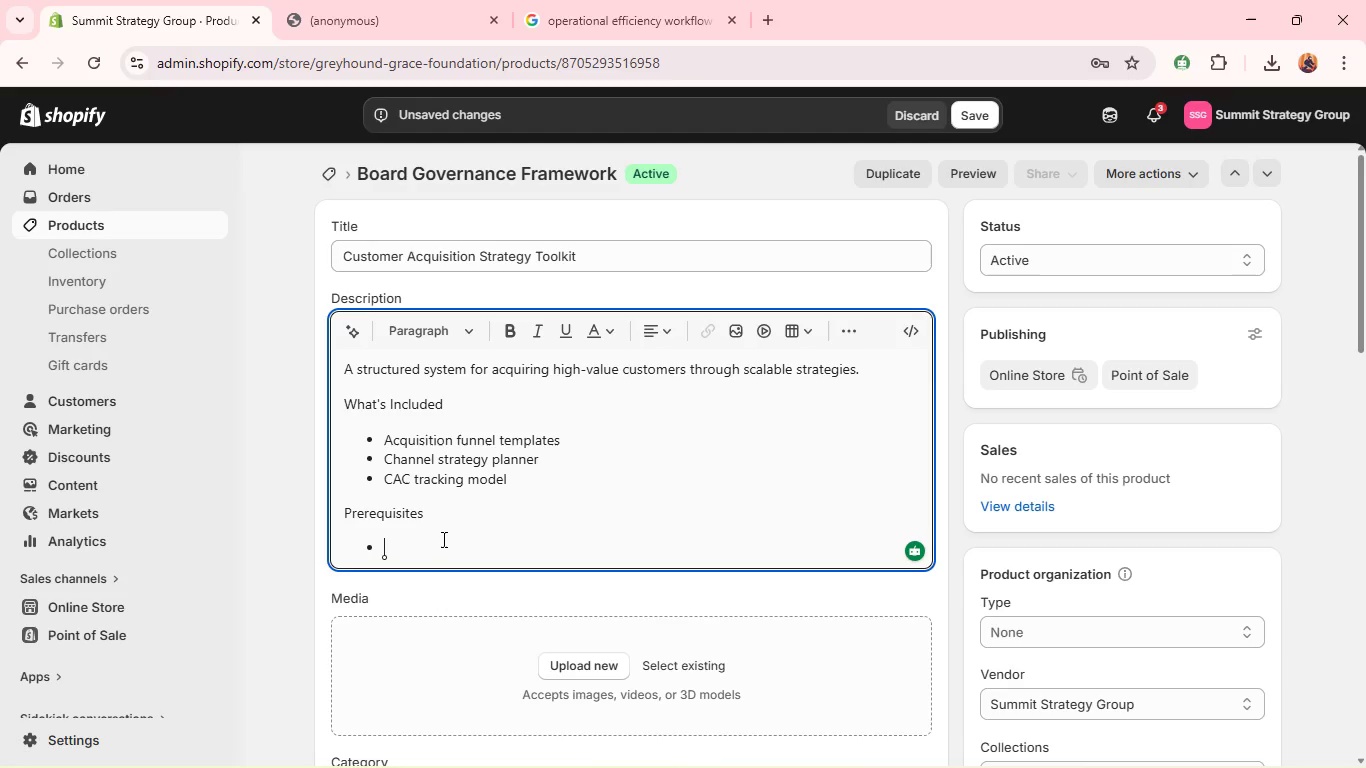 
hold_key(key=ShiftLeft, duration=0.39)
 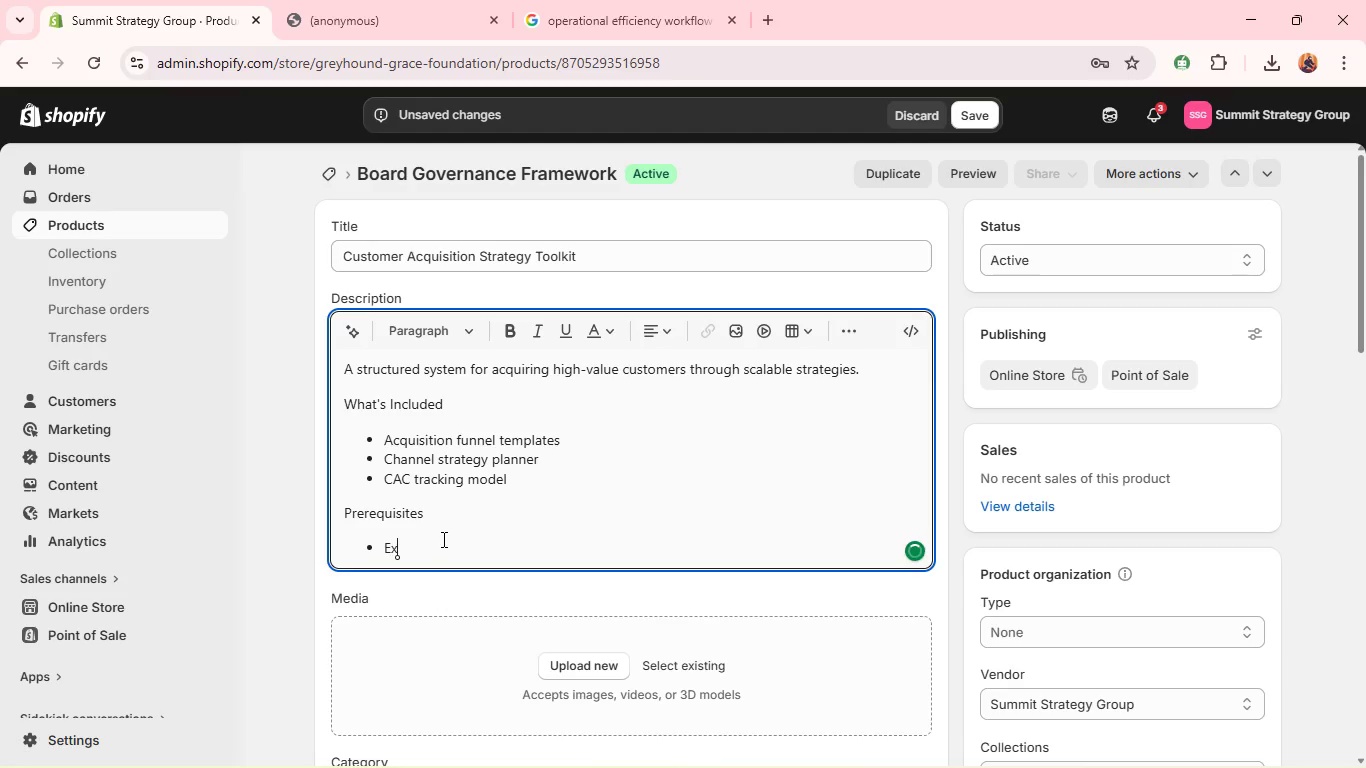 
type(existing product or service)
 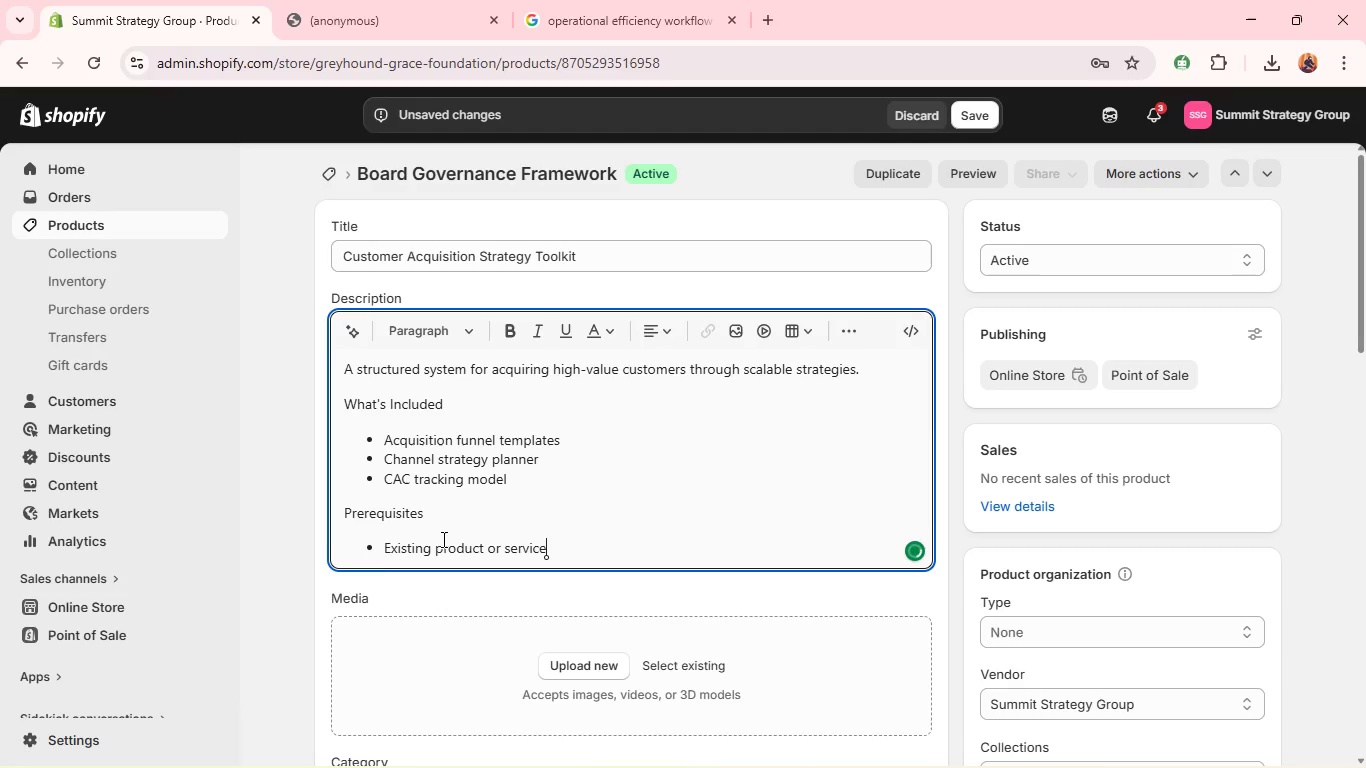 
key(Enter)
 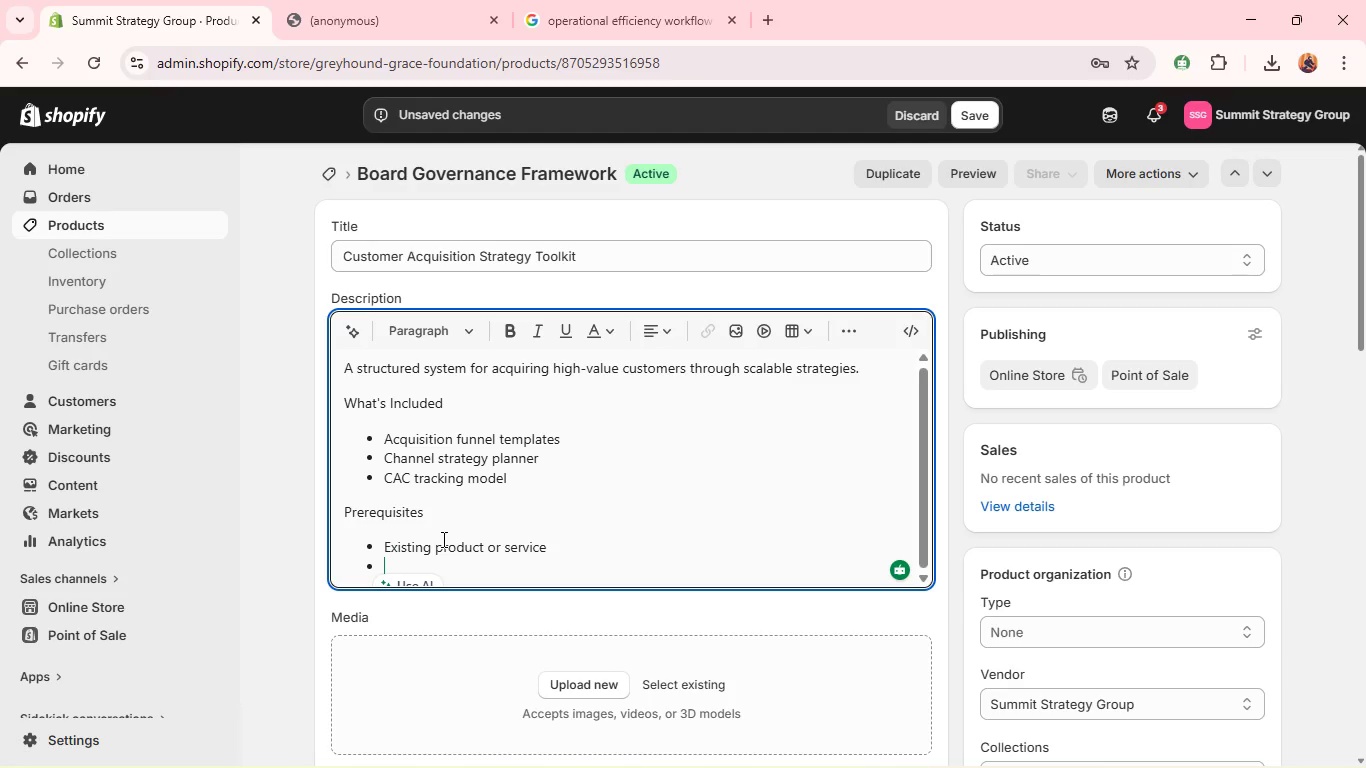 
wait(26.98)
 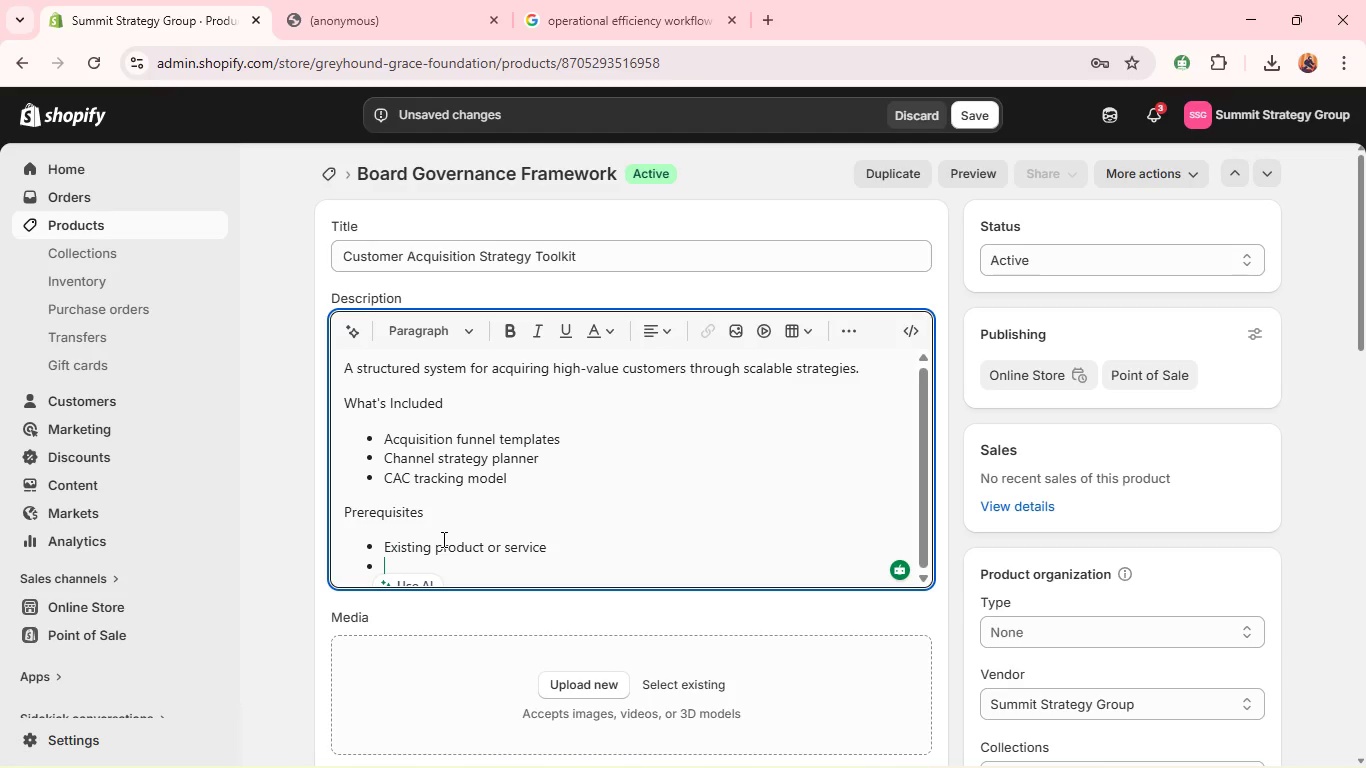 
key(Enter)
 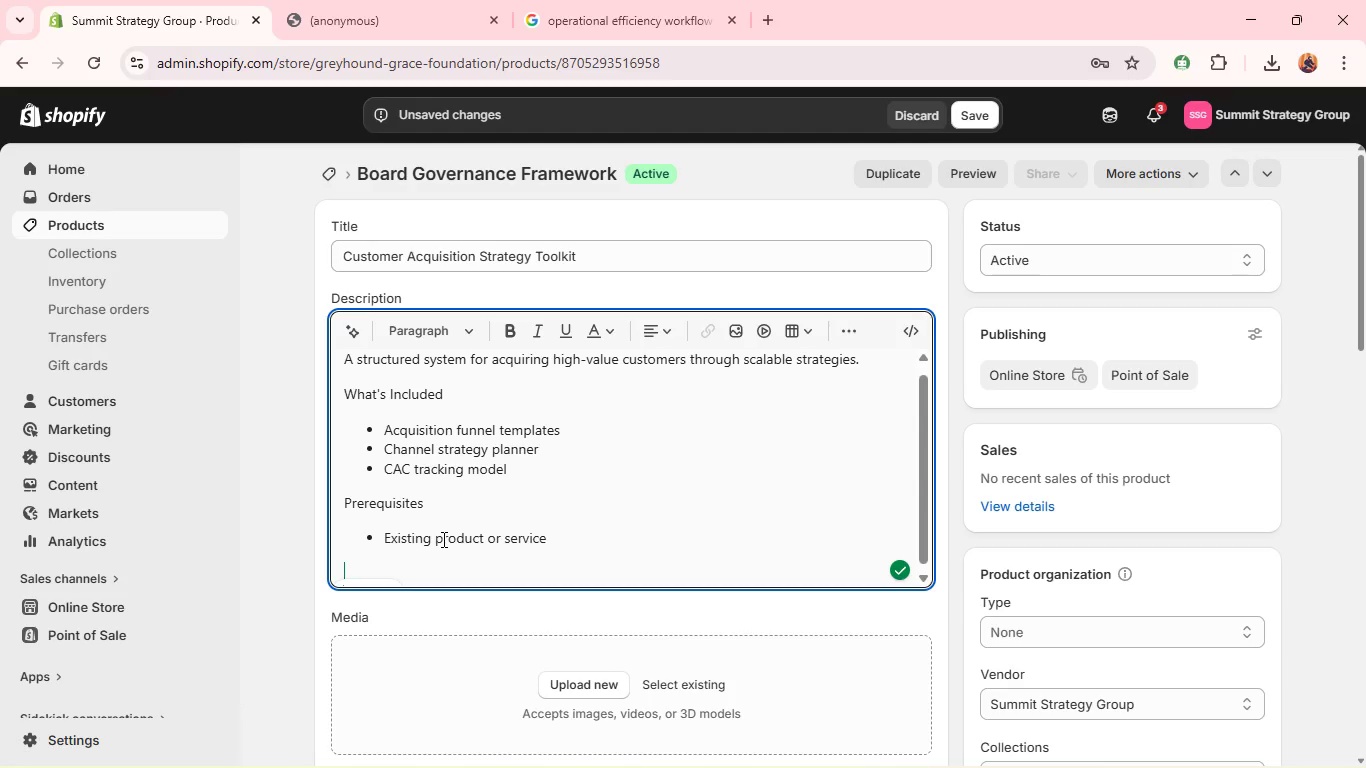 
wait(9.03)
 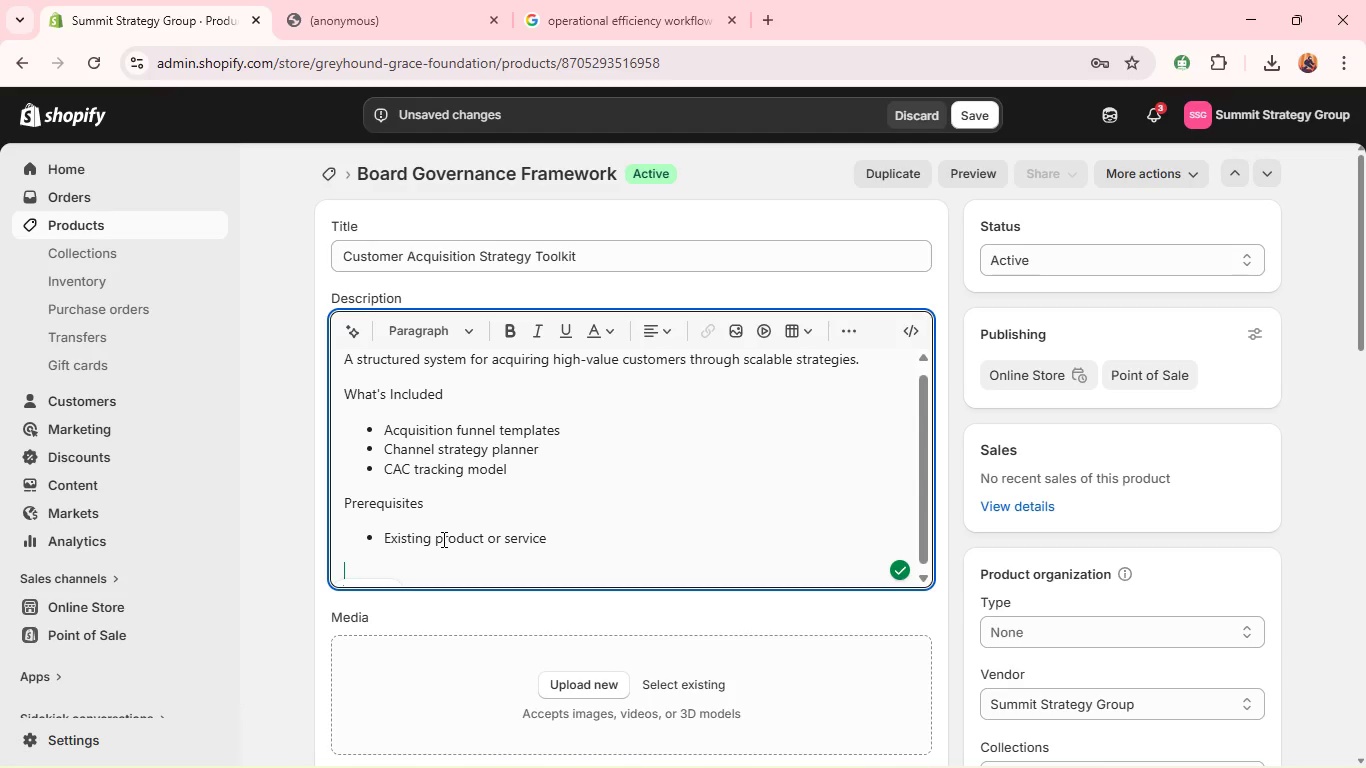 
type(Specificatiob)
key(Backspace)
type(ns)
 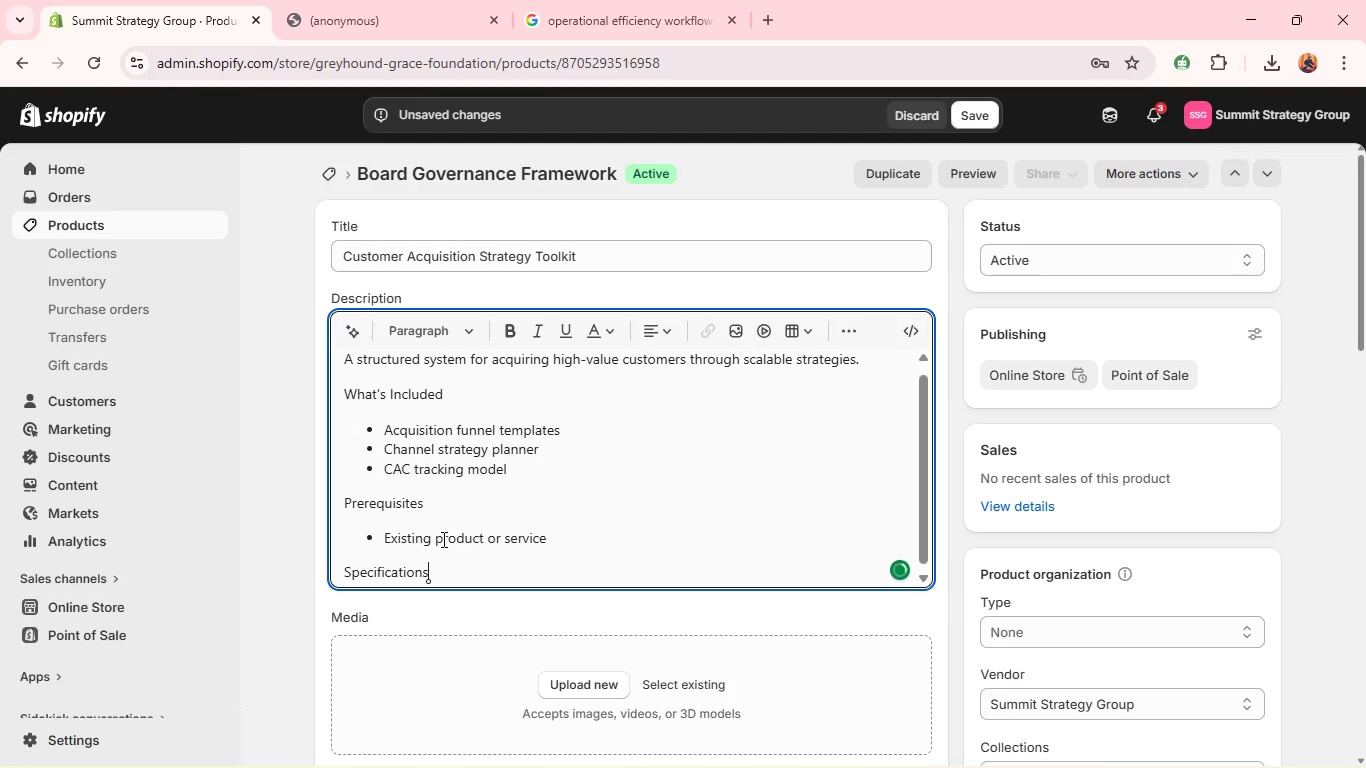 
key(Enter)
 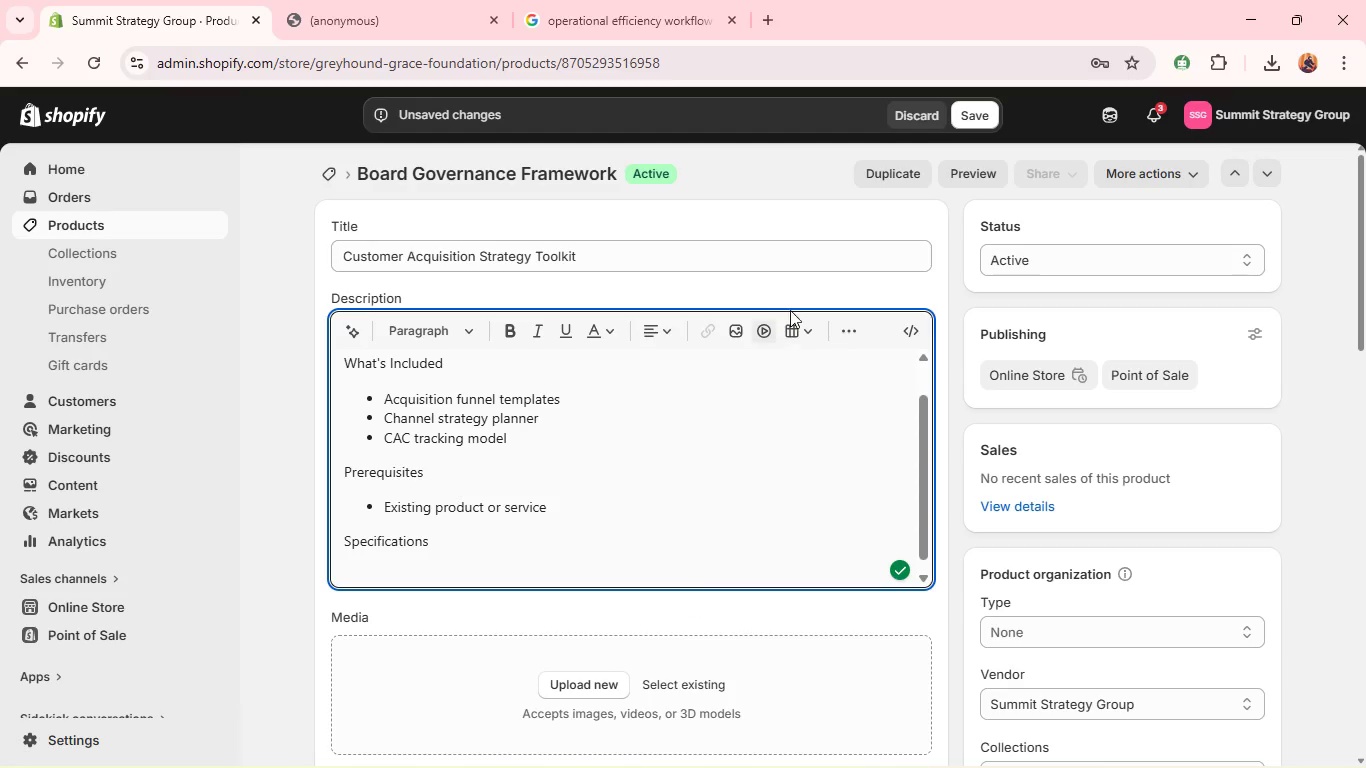 
left_click([839, 317])
 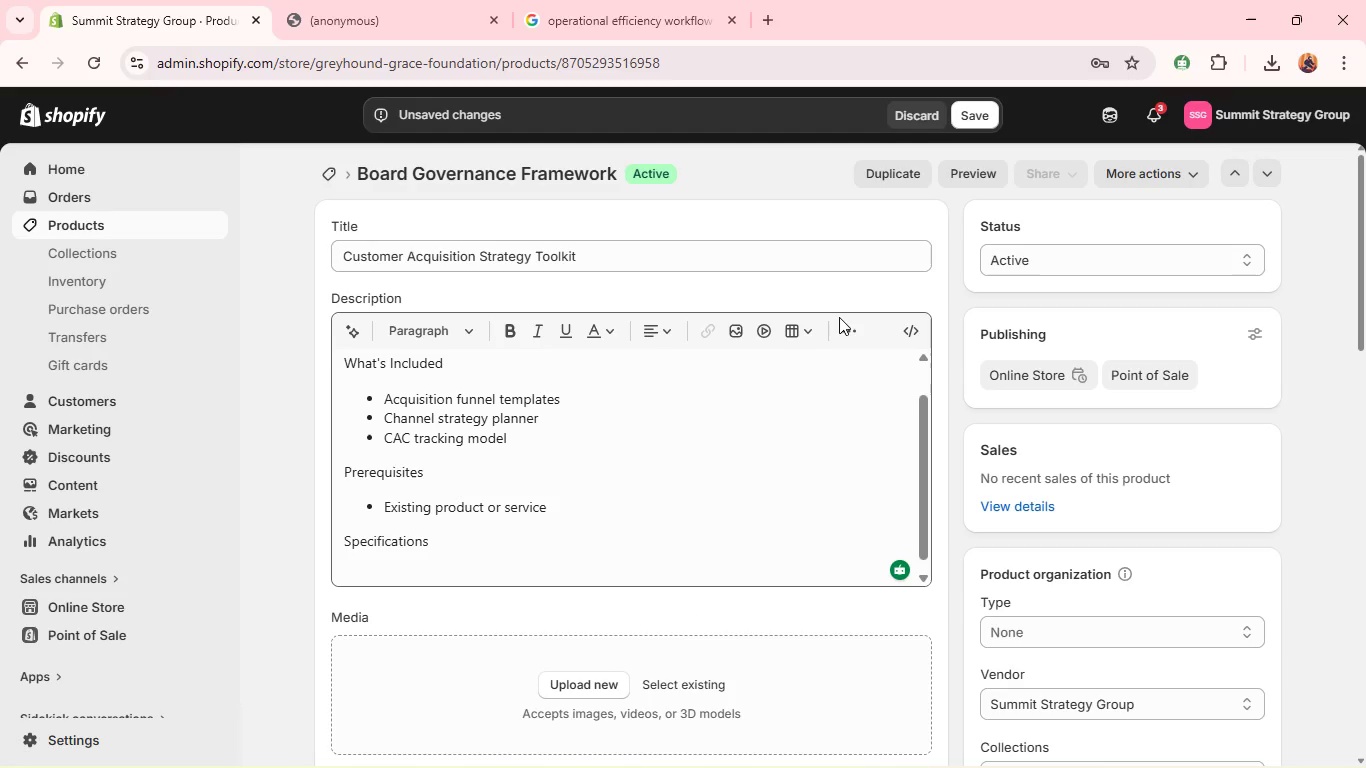 
wait(7.55)
 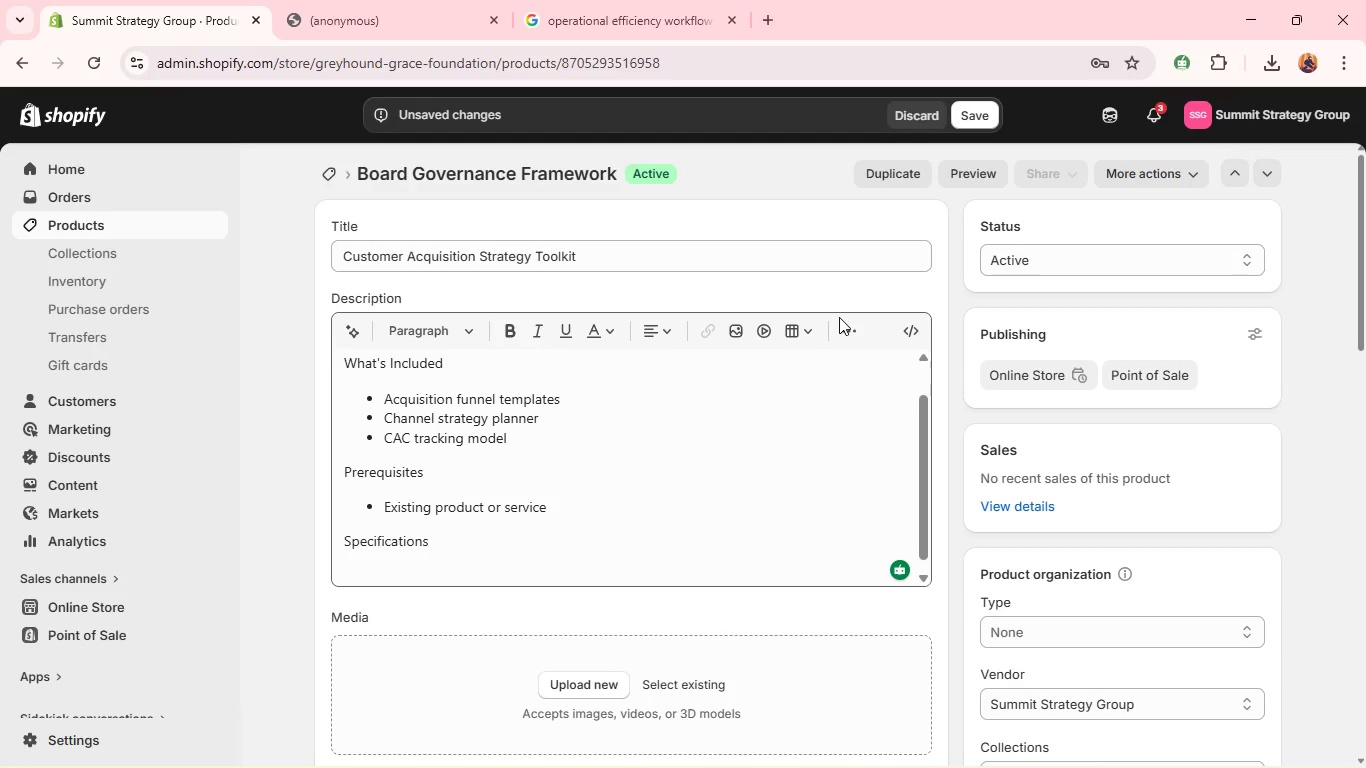 
left_click([839, 321])
 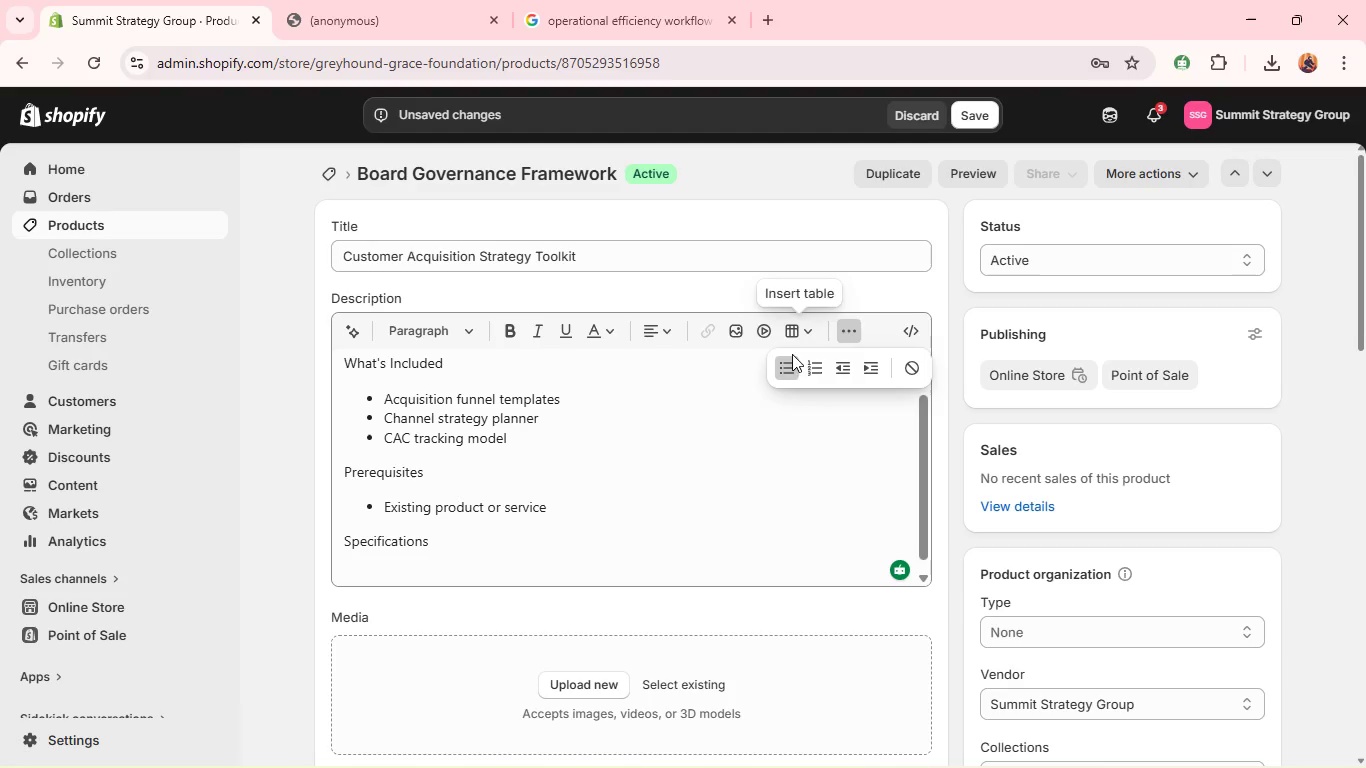 
left_click([787, 367])
 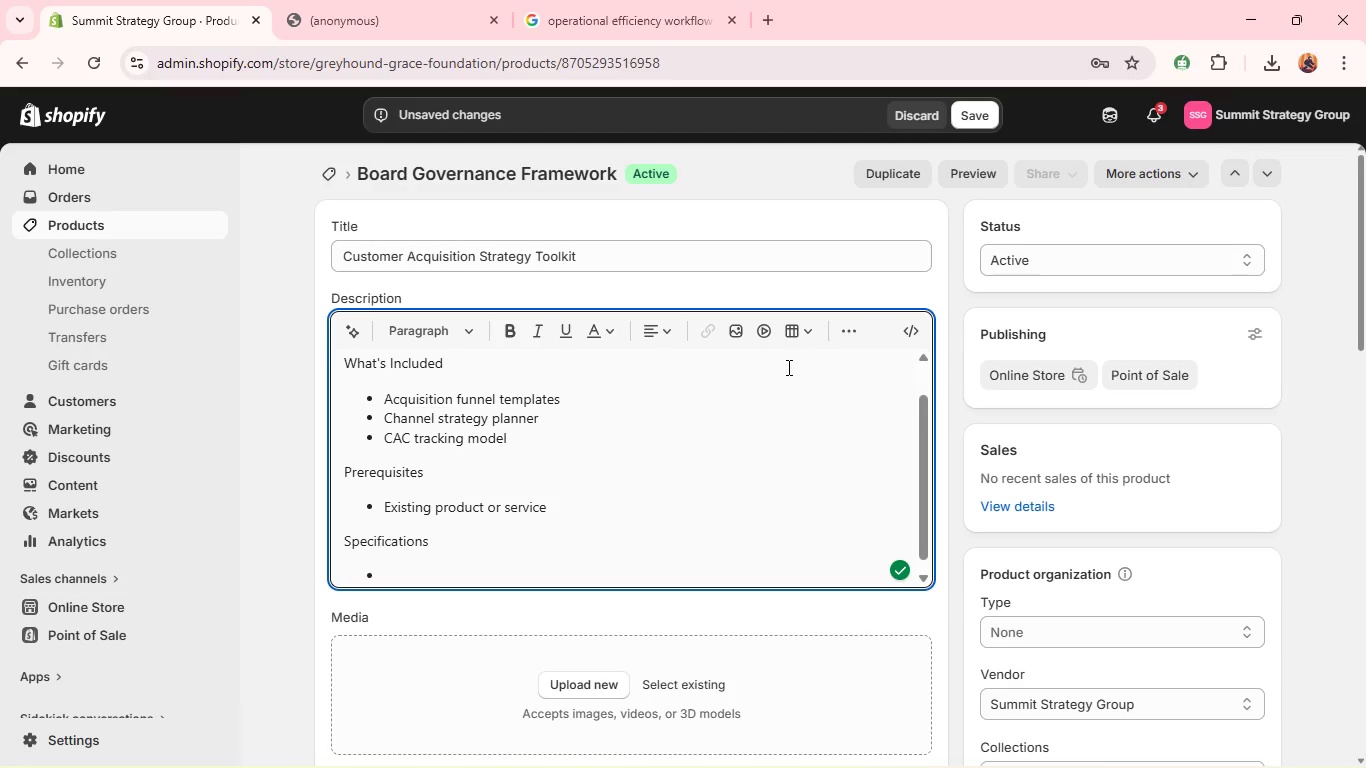 
type(FOrmat; Pdf)
 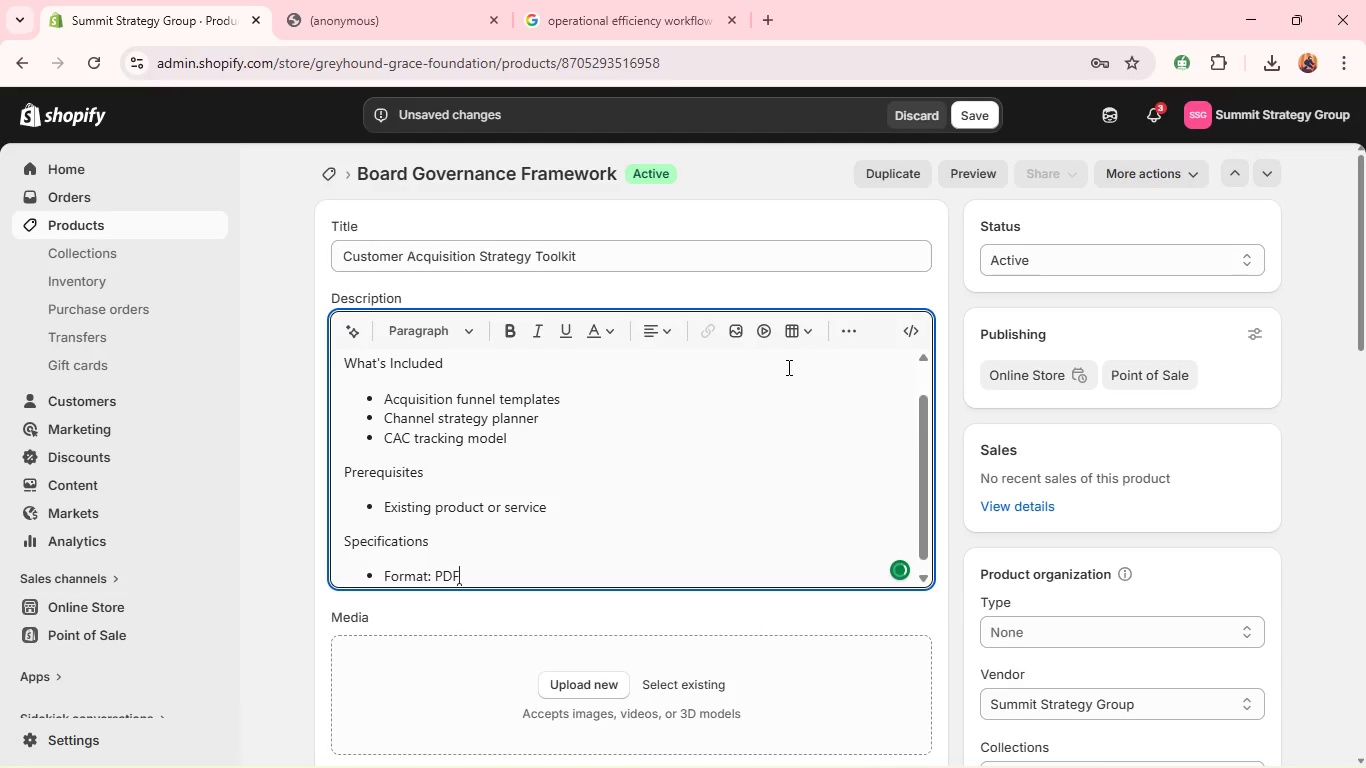 
wait(12.69)
 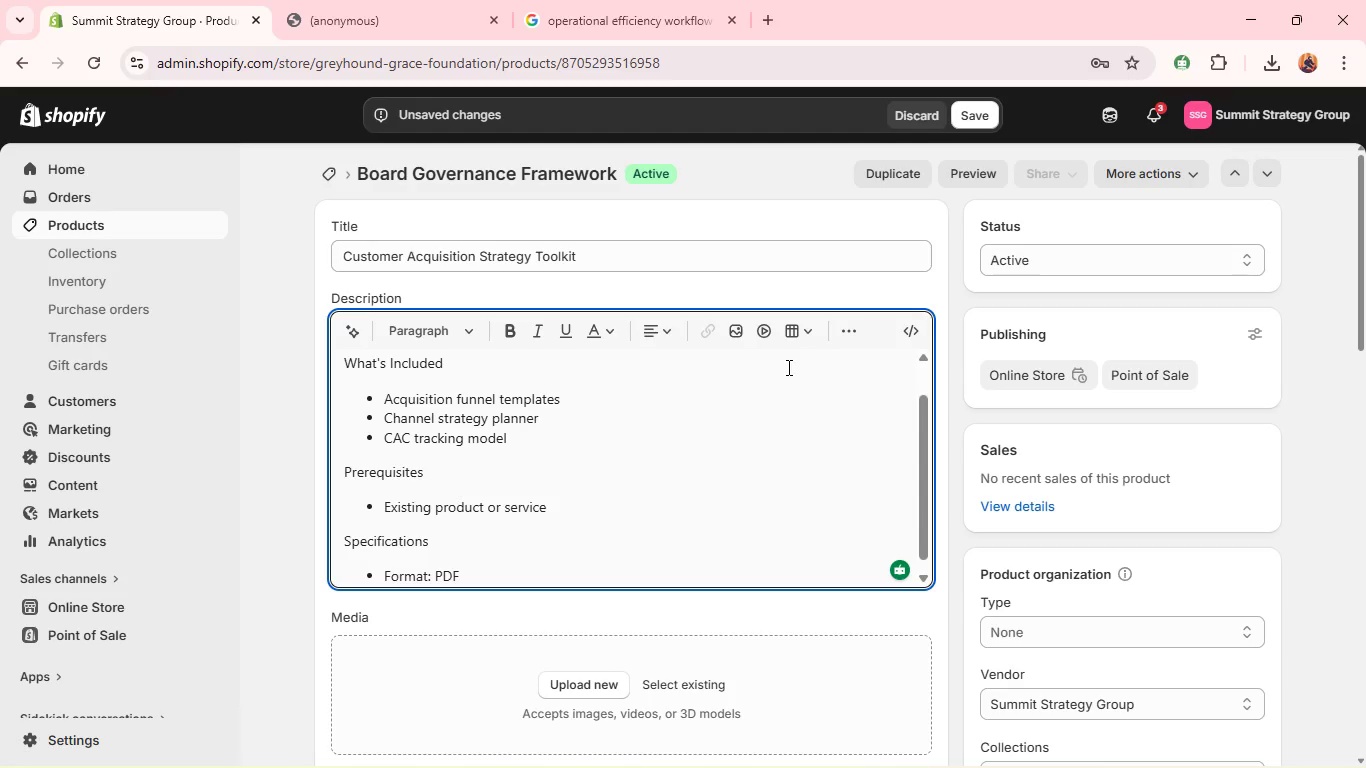 
type( = EXCEl)
 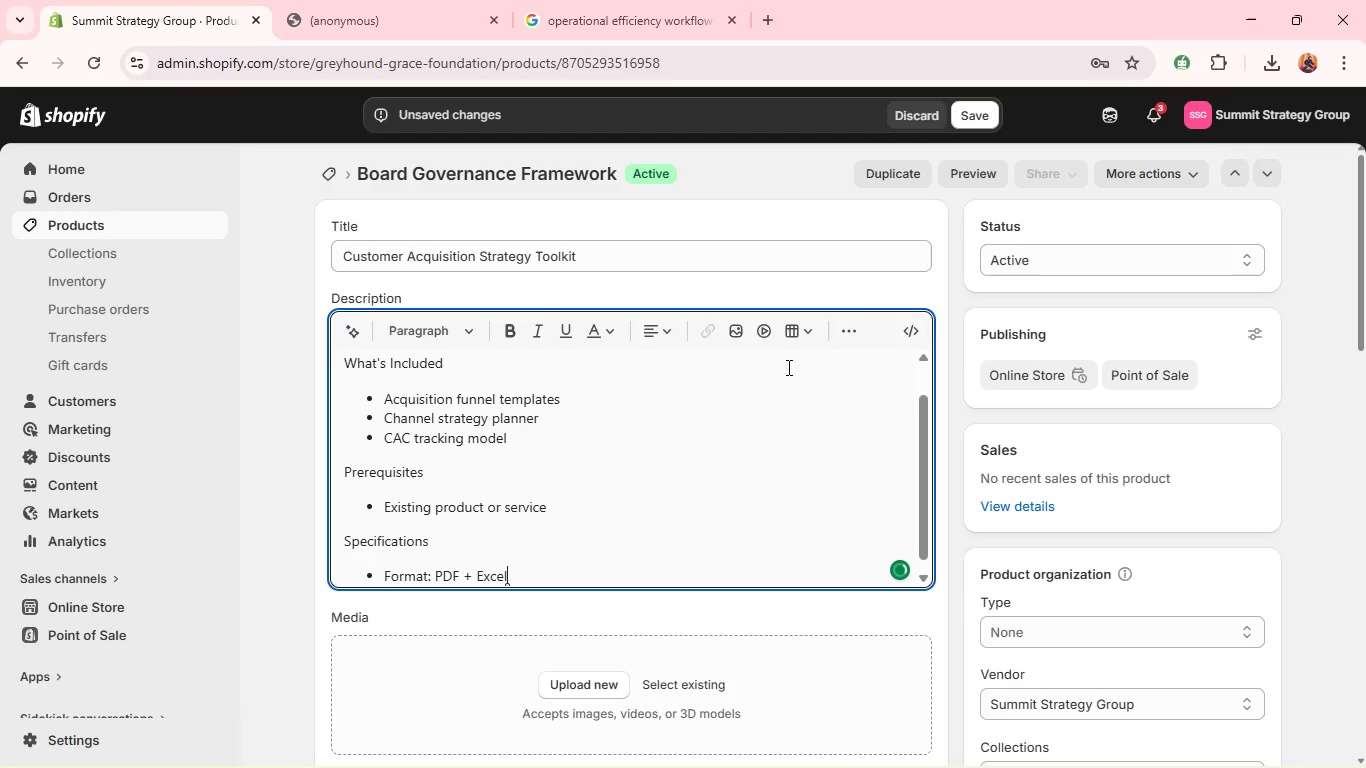 
 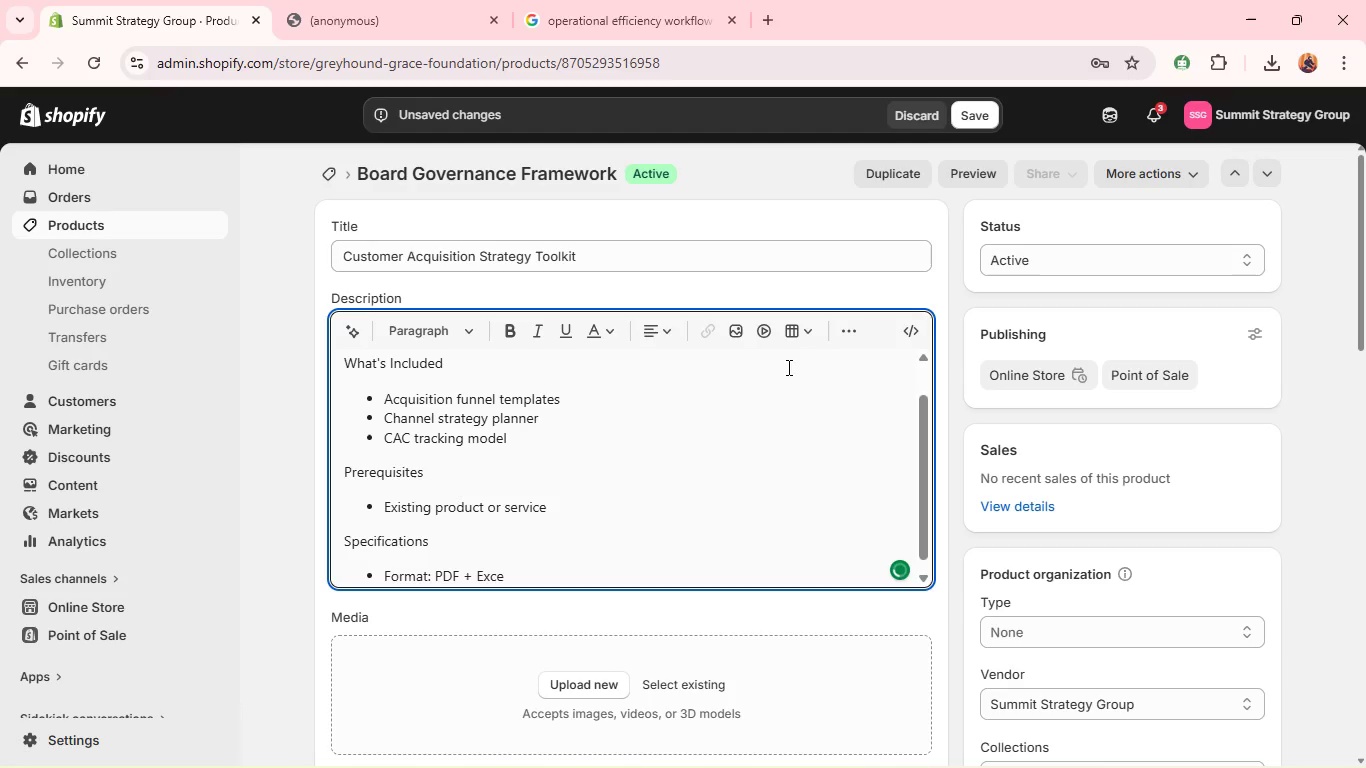 
key(Enter)
 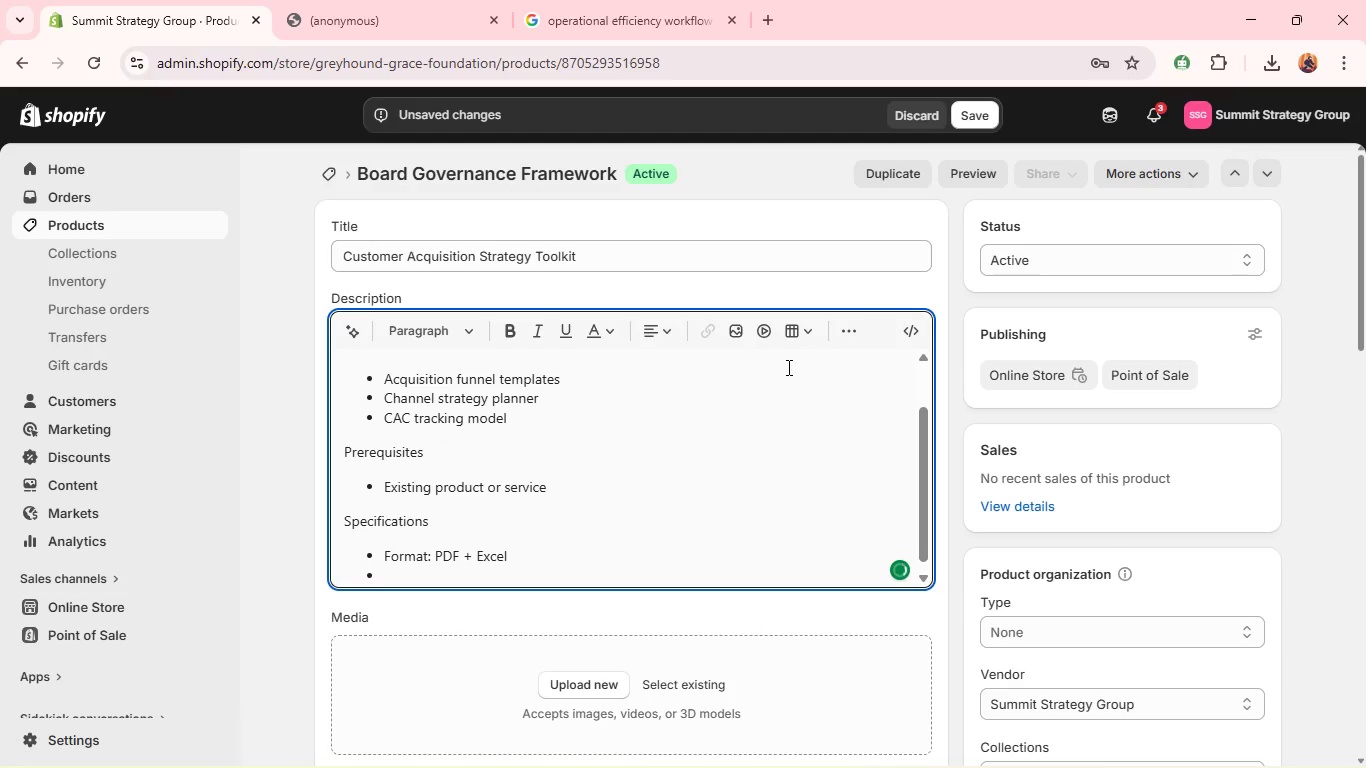 
type(Delivery: iNStant download)
 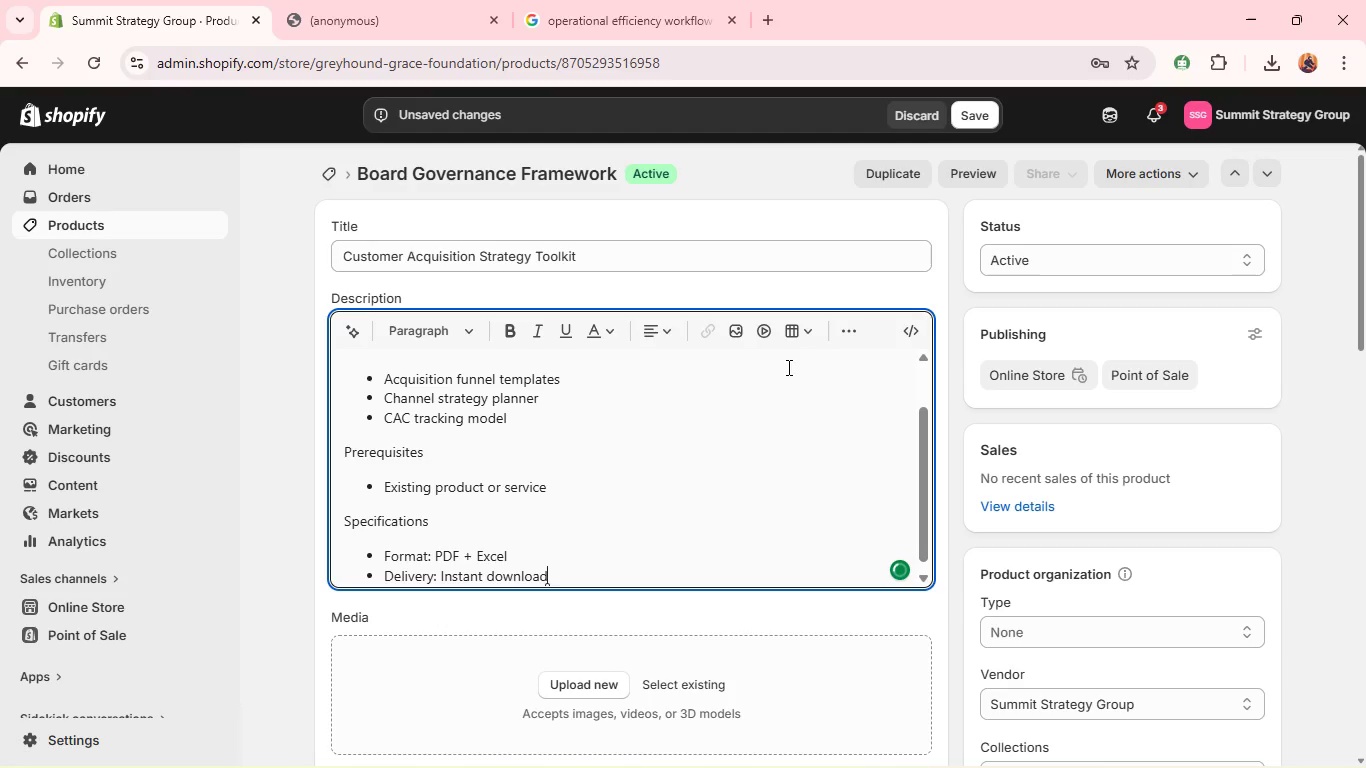 
left_click([368, 513])
 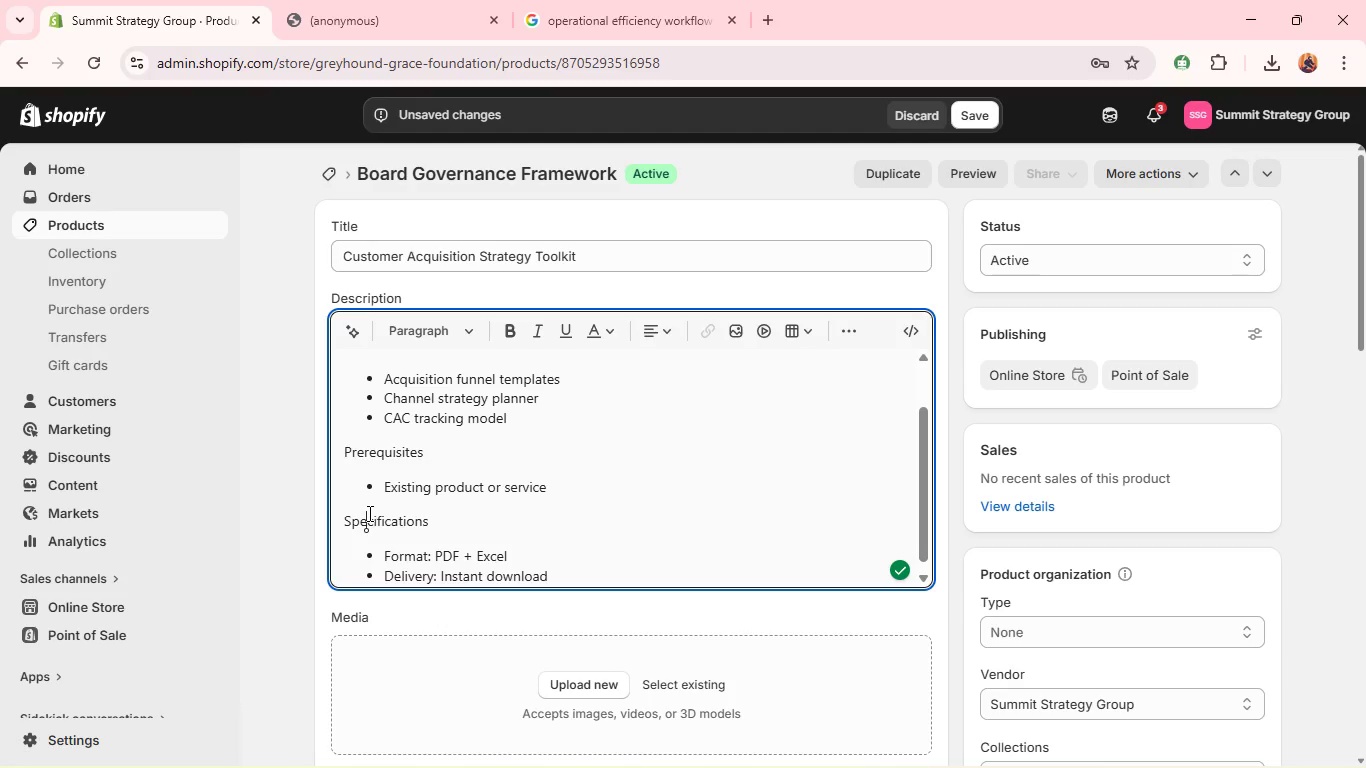 
double_click([368, 513])
 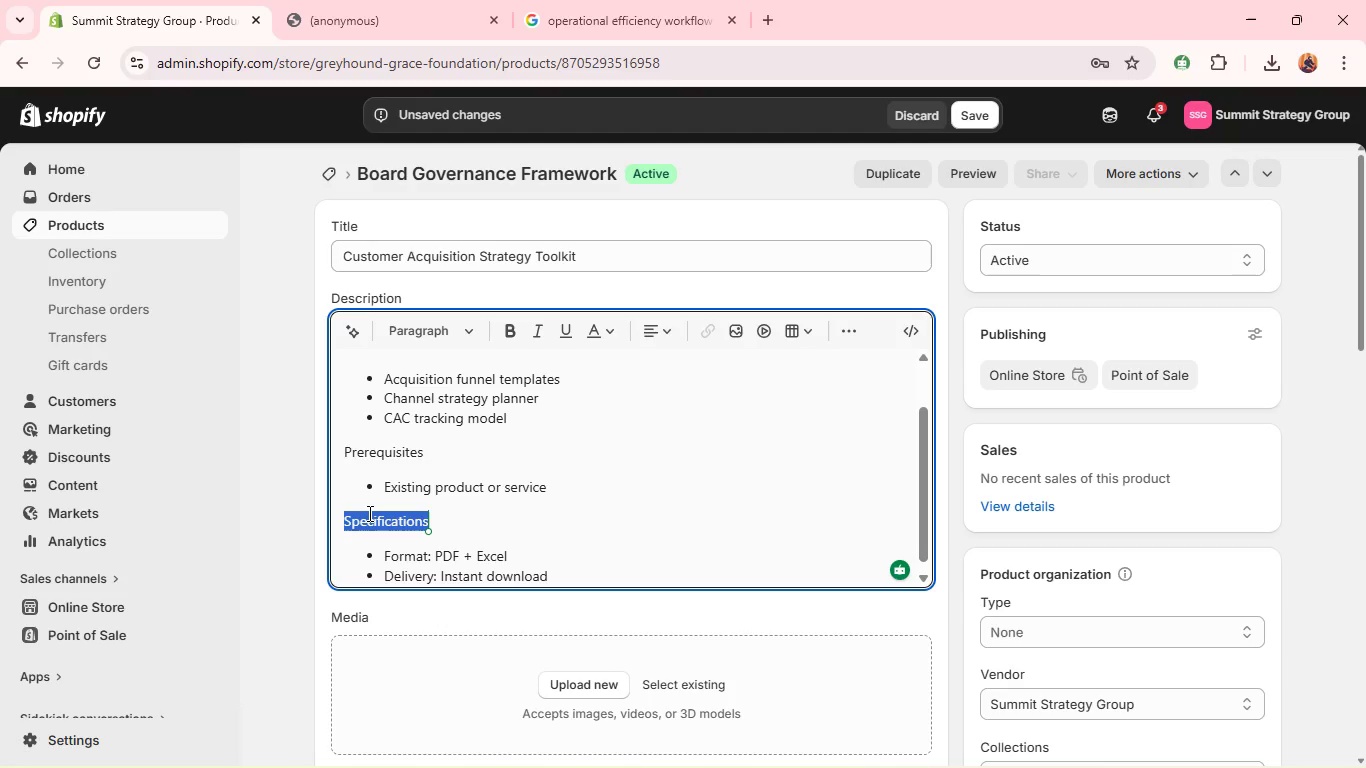 
triple_click([368, 513])
 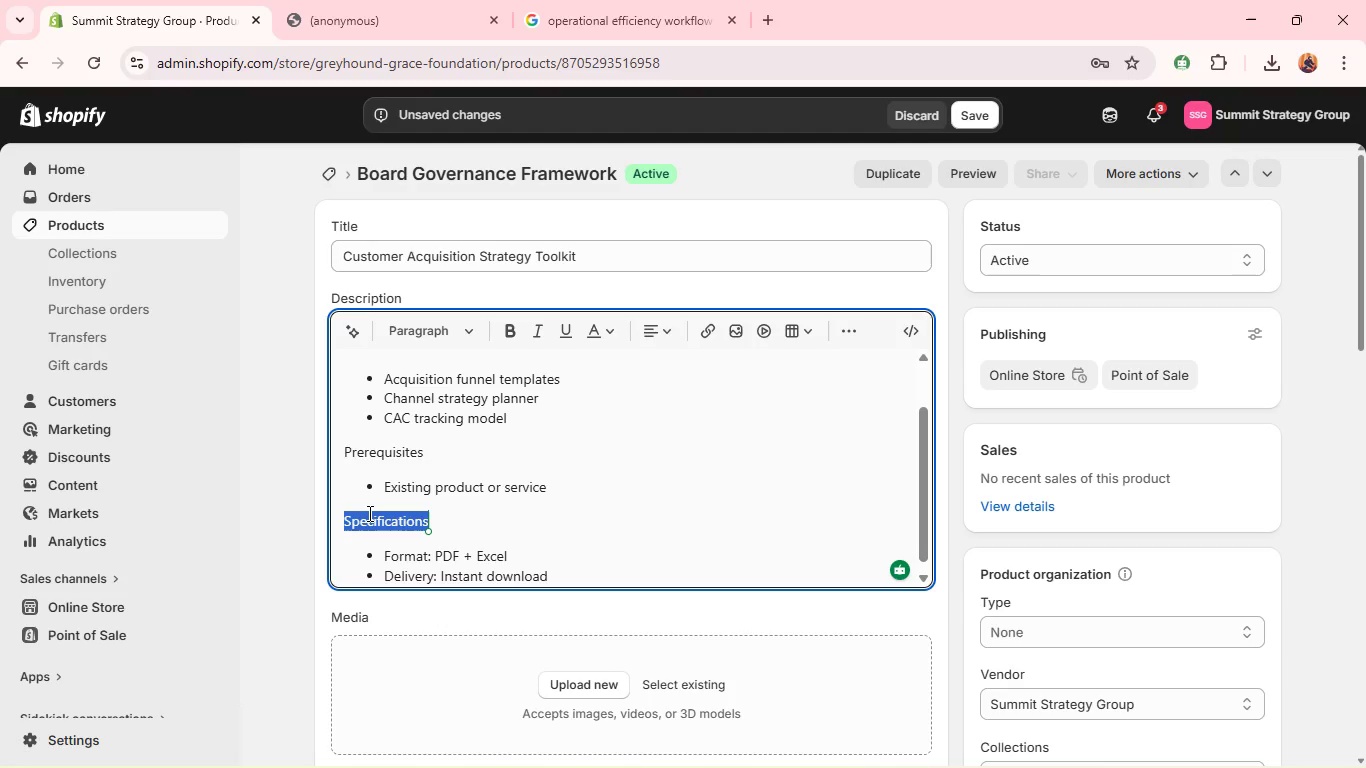 
key(Control+B)
 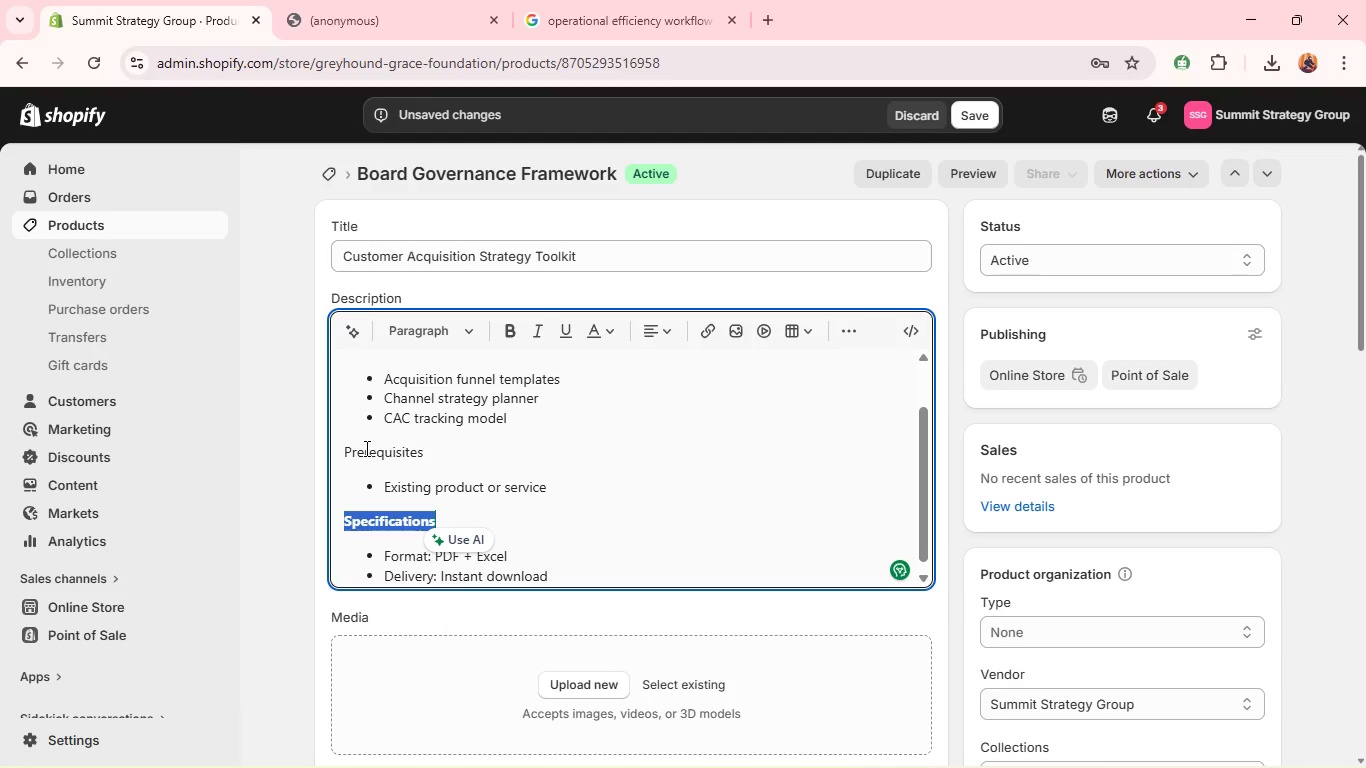 
double_click([365, 448])
 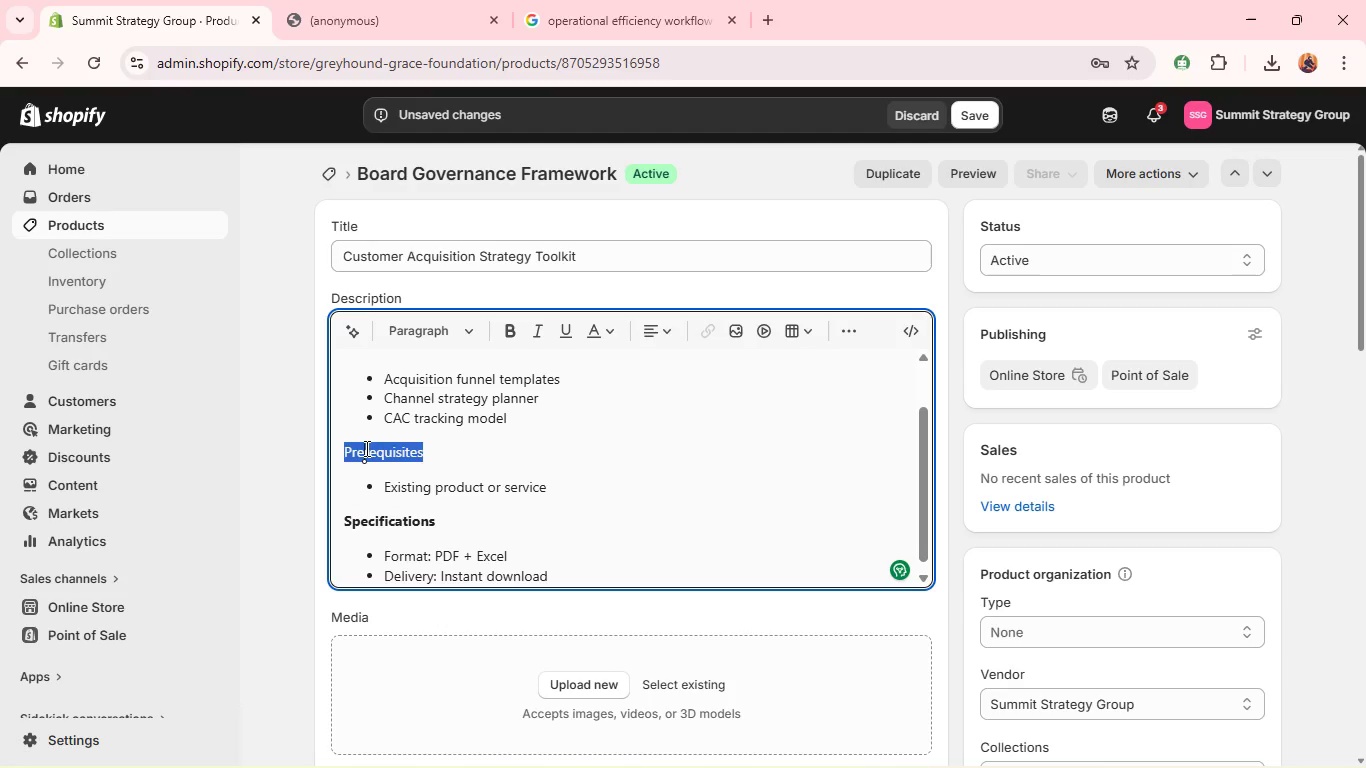 
triple_click([365, 448])
 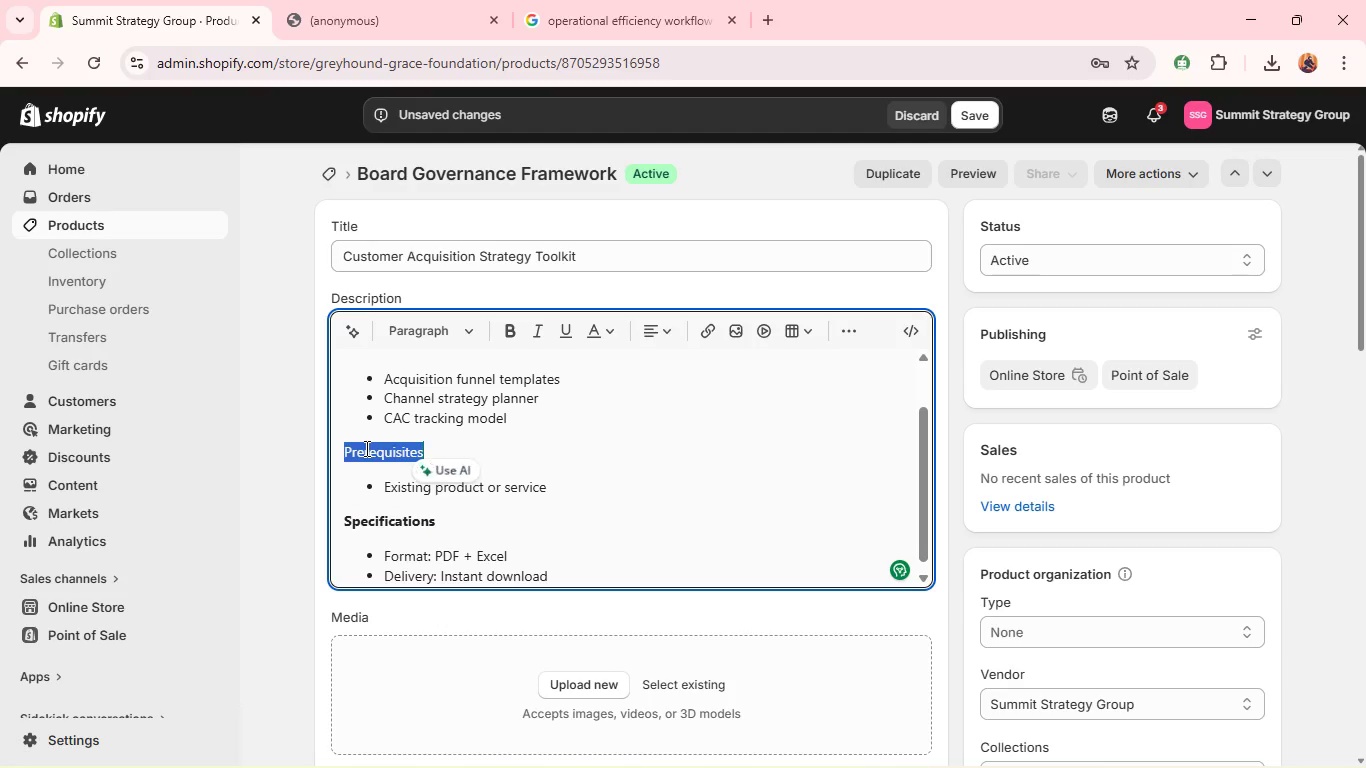 
hold_key(key=ControlLeft, duration=0.42)
 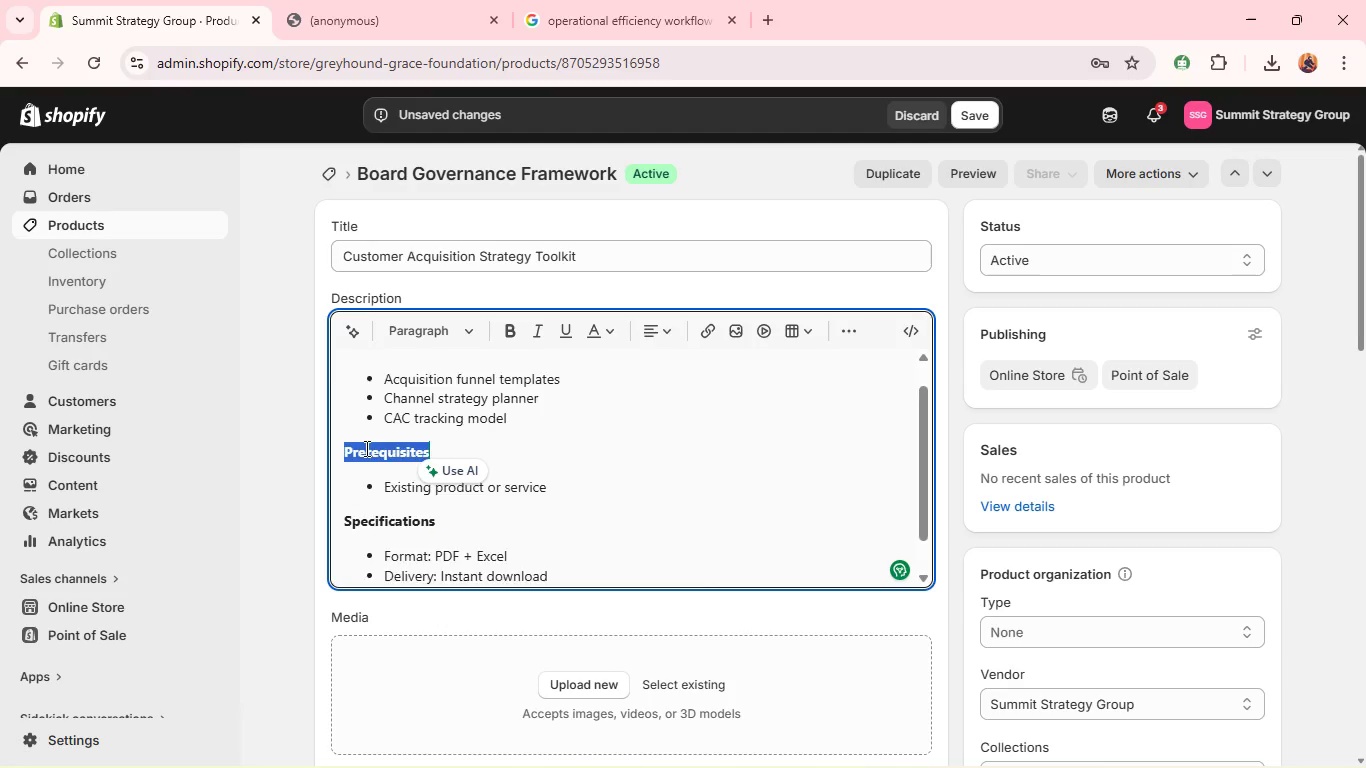 
key(B)
 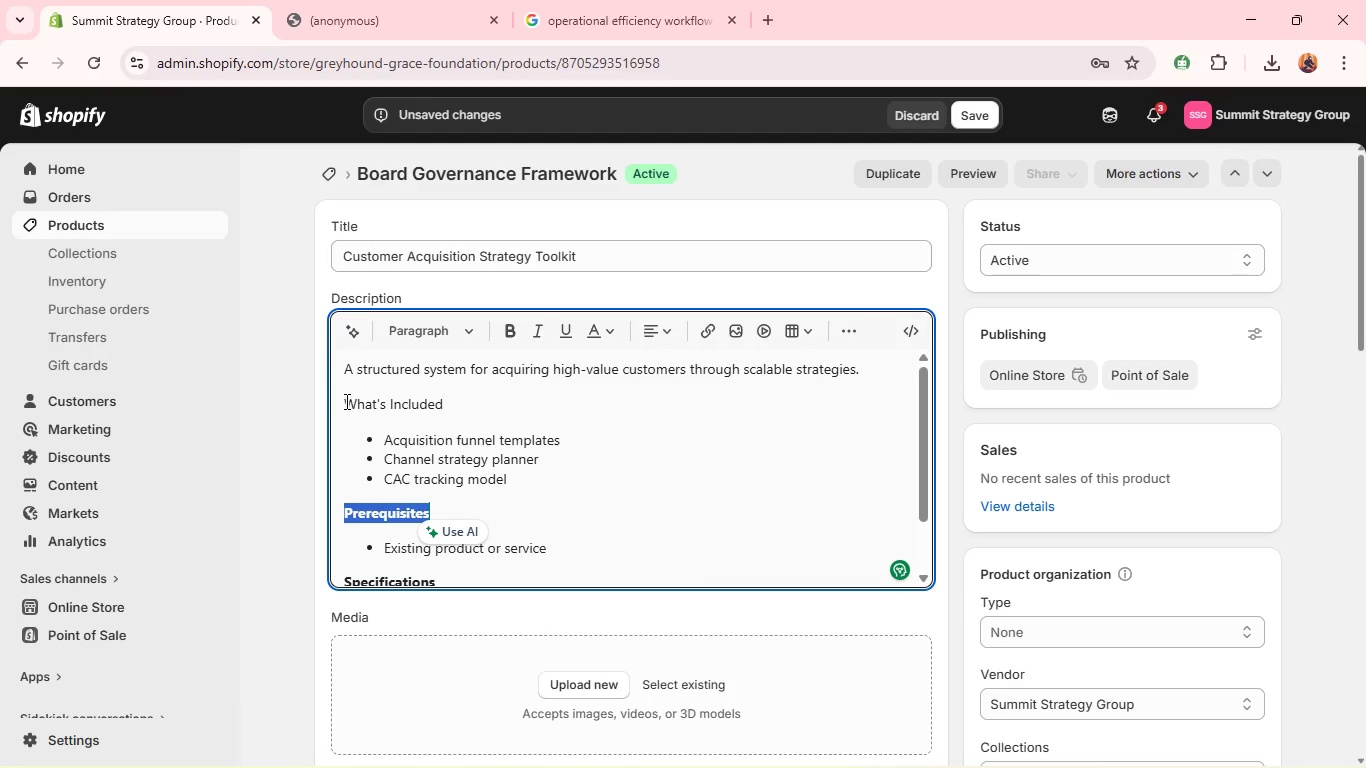 
double_click([346, 403])
 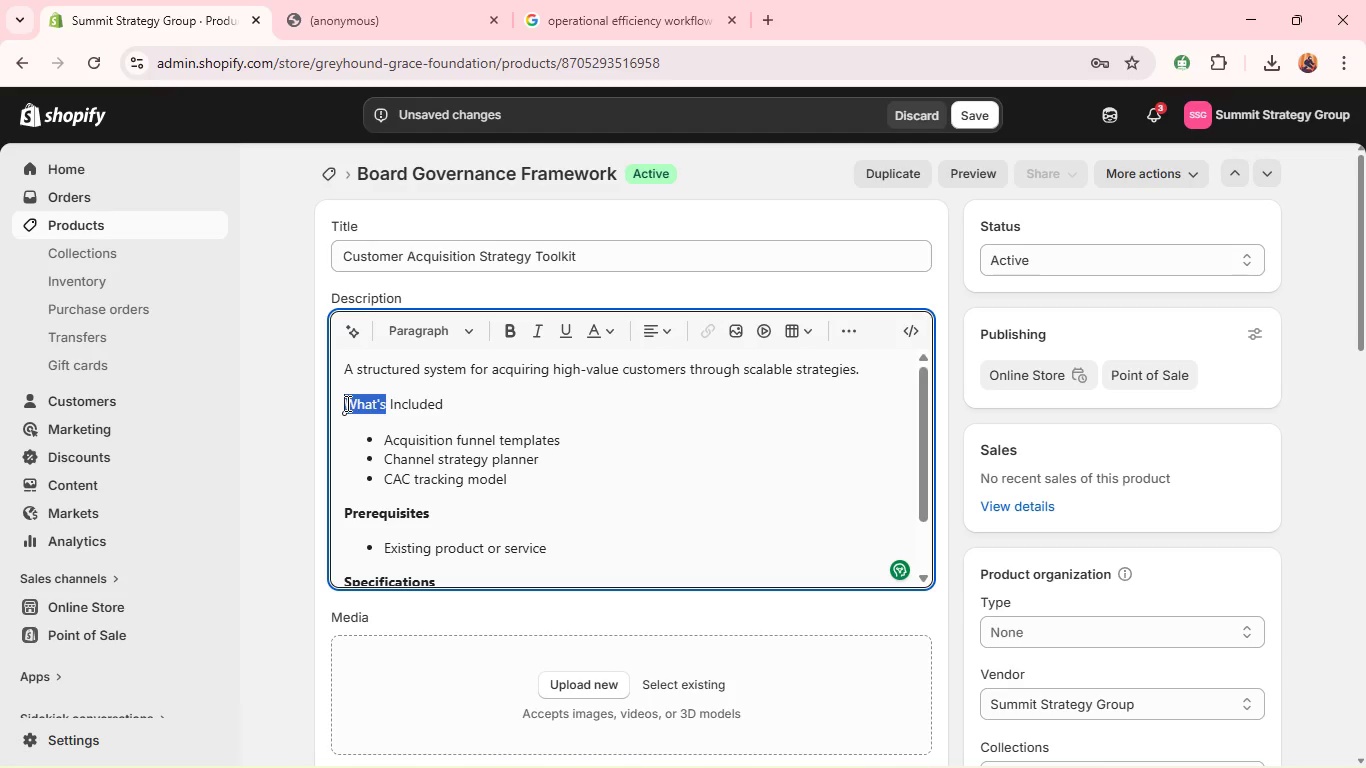 
triple_click([346, 403])
 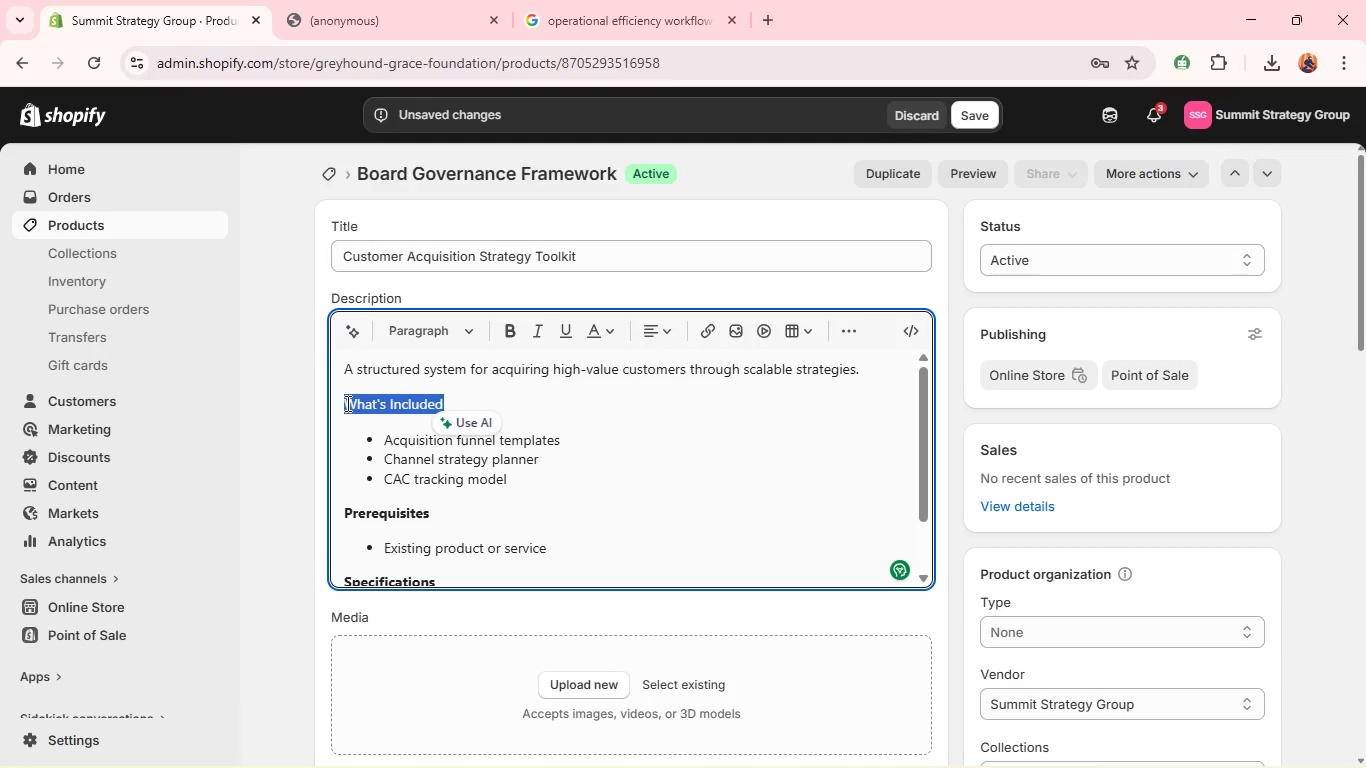 
key(Control+B)
 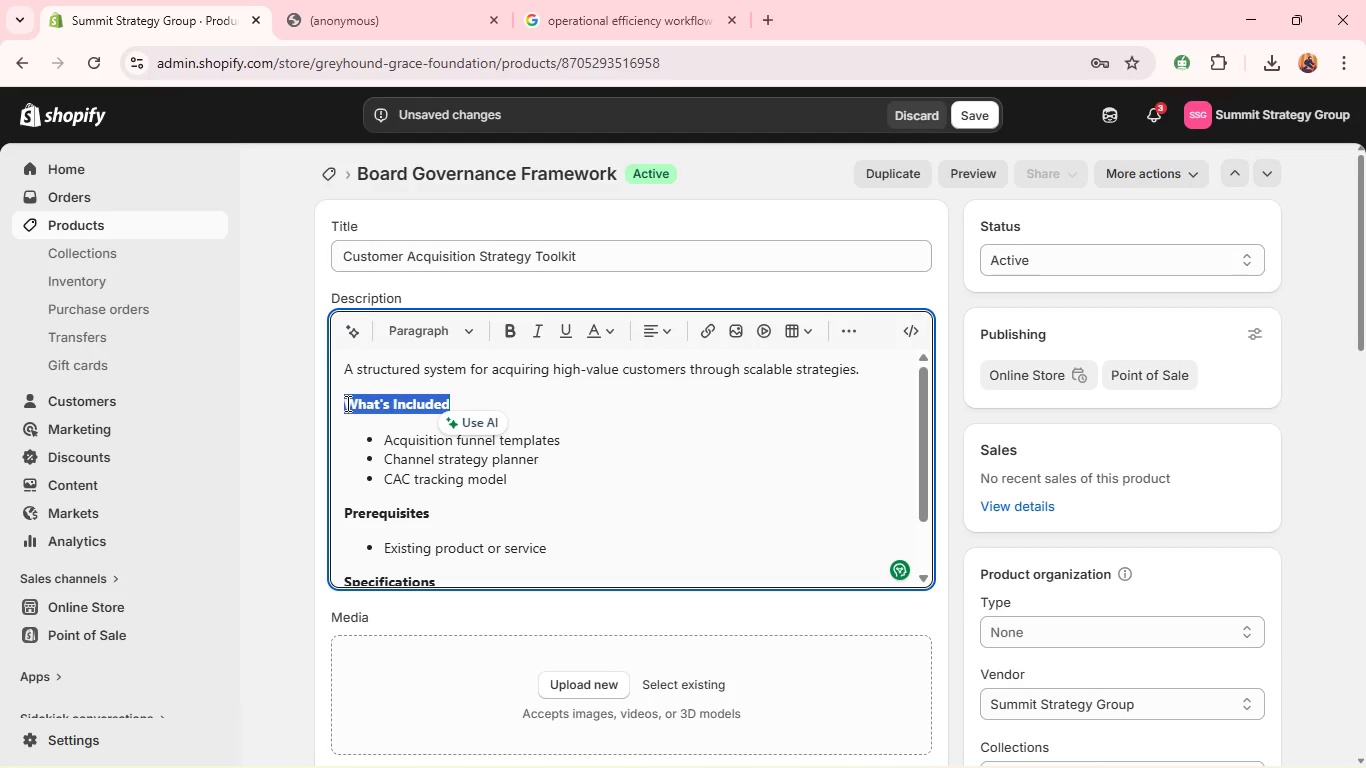 
key(Alt+Control+AltLeft)
 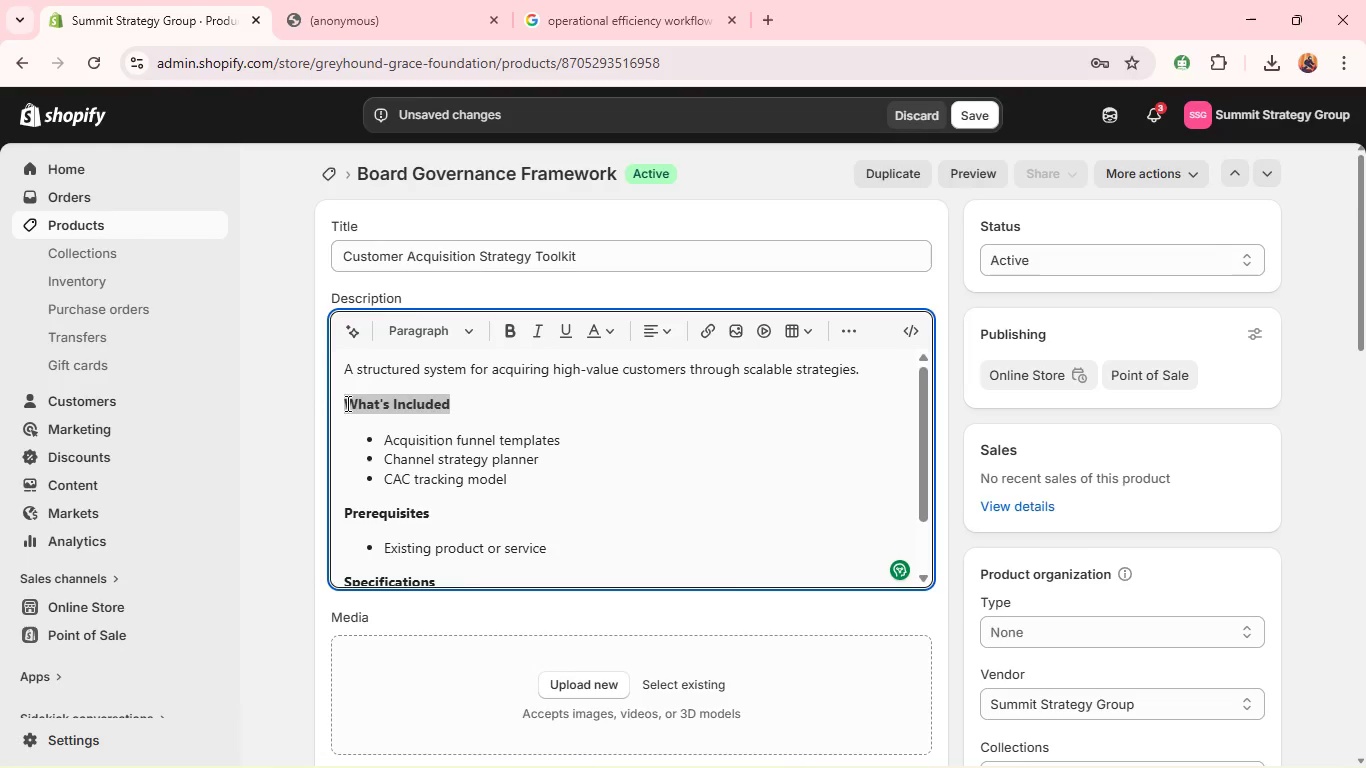 
key(Alt+Control+Tab)
 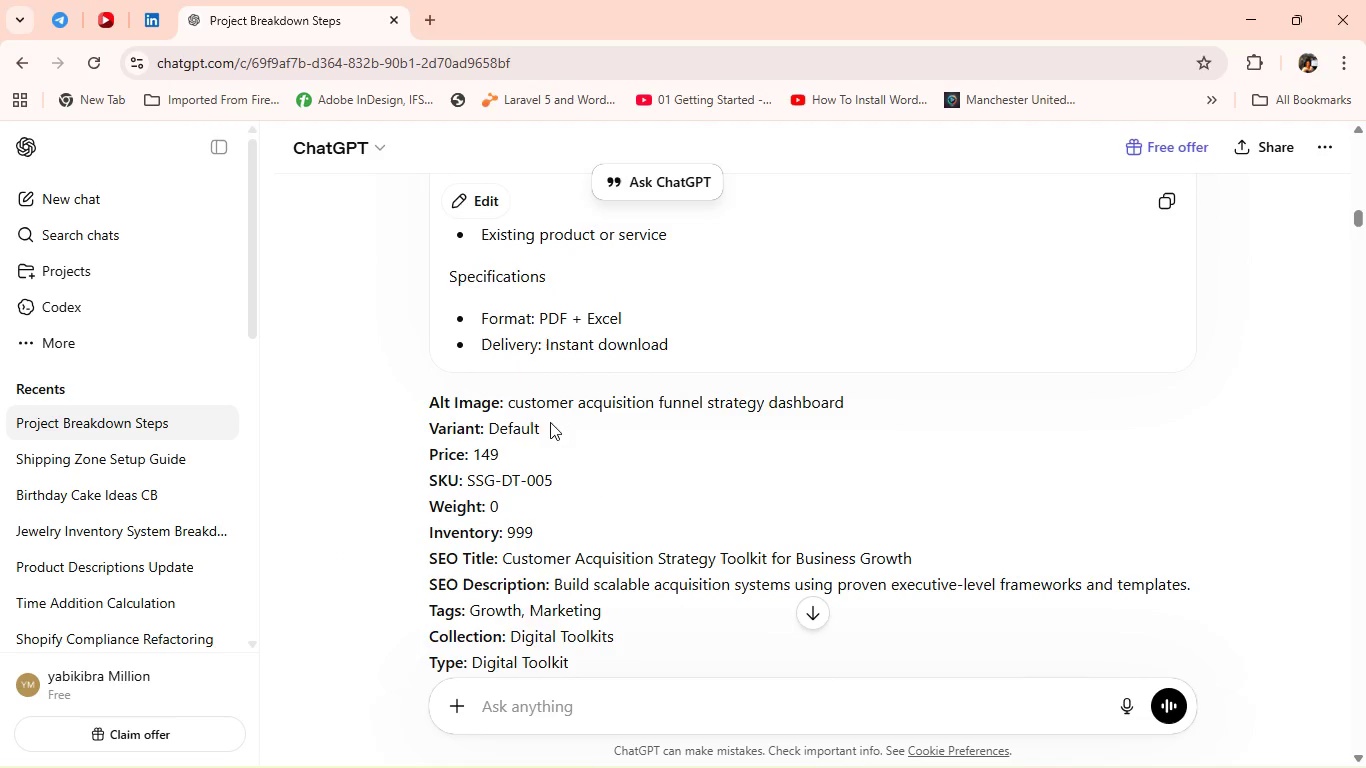 
left_click([506, 398])
 